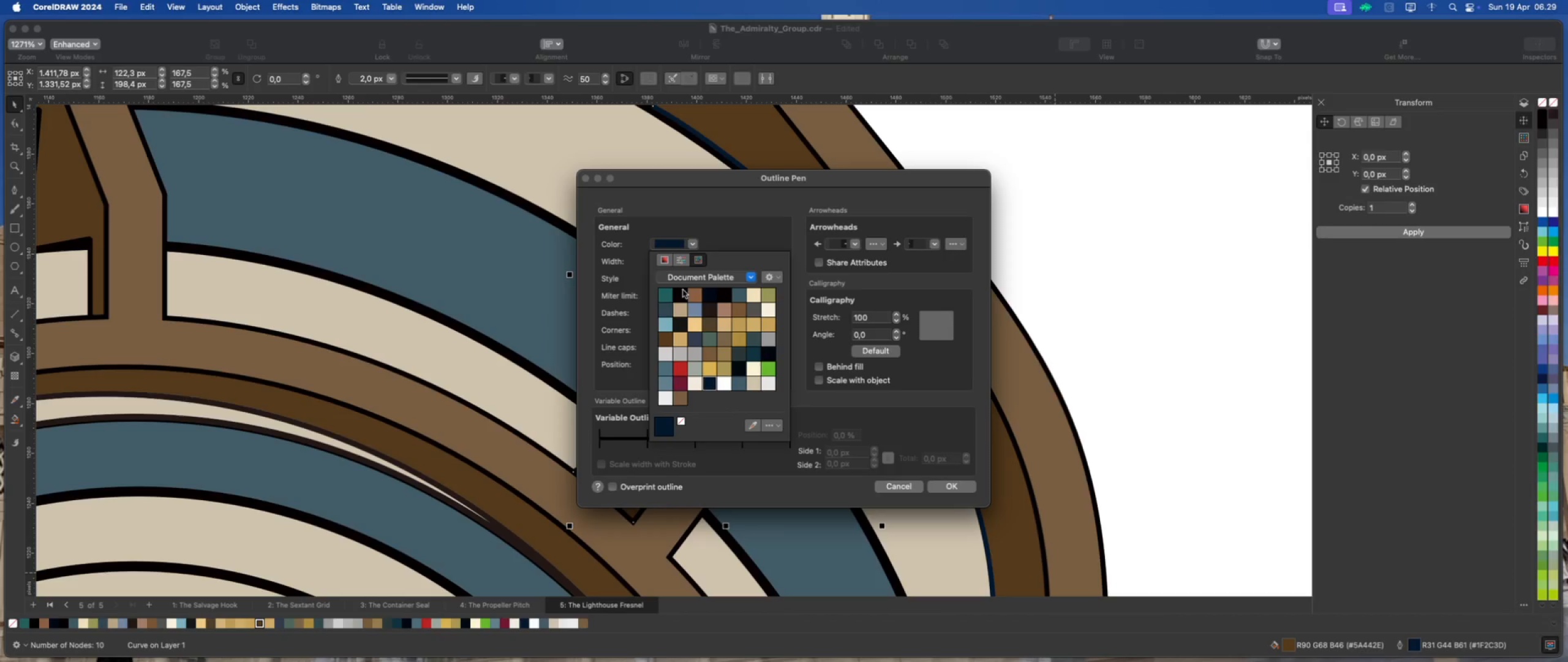 
left_click([680, 297])
 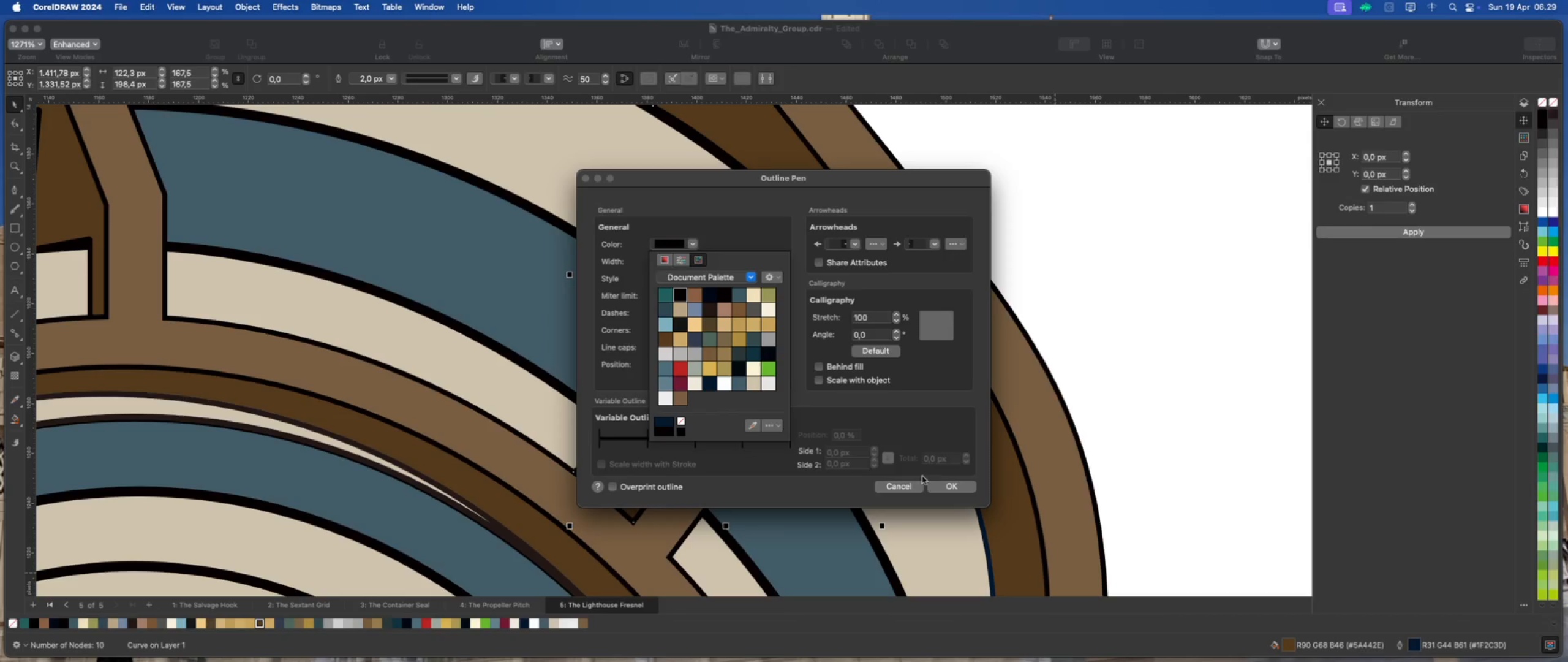 
left_click([967, 487])
 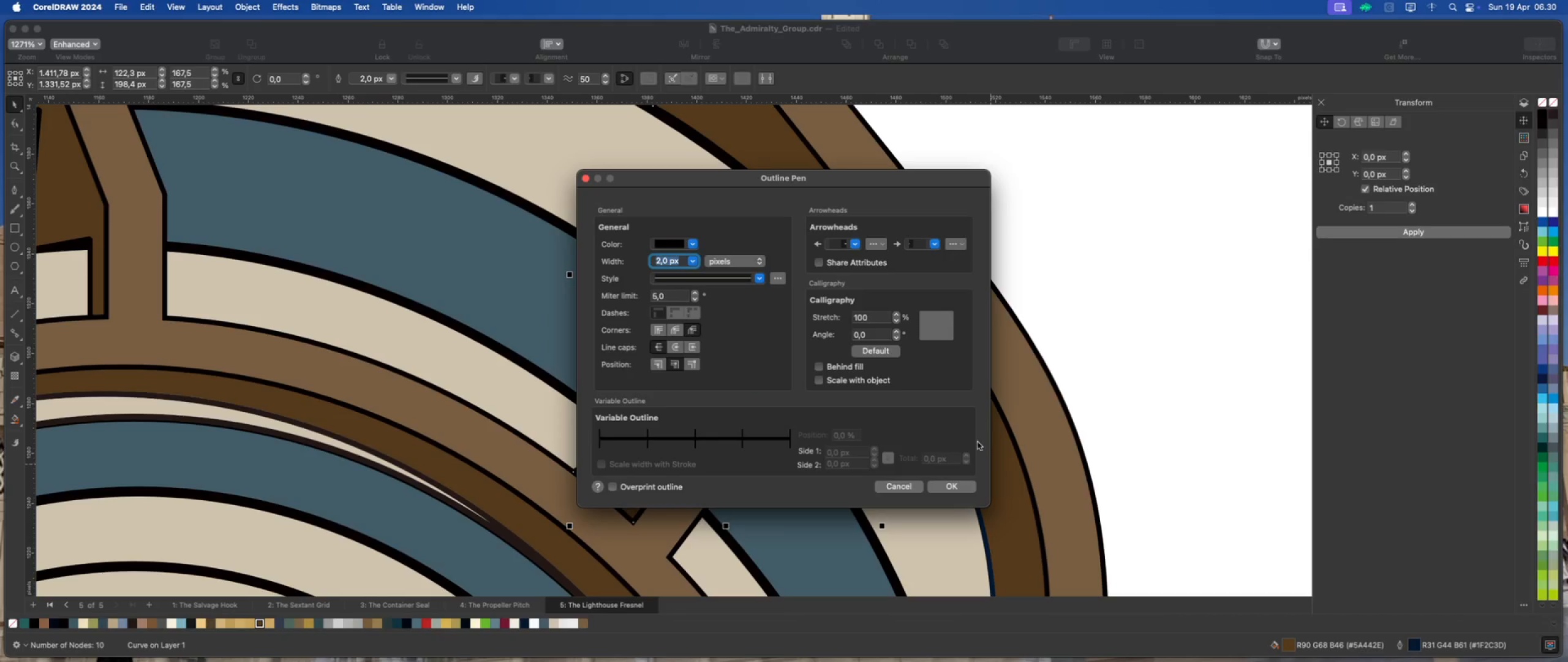 
left_click([951, 481])
 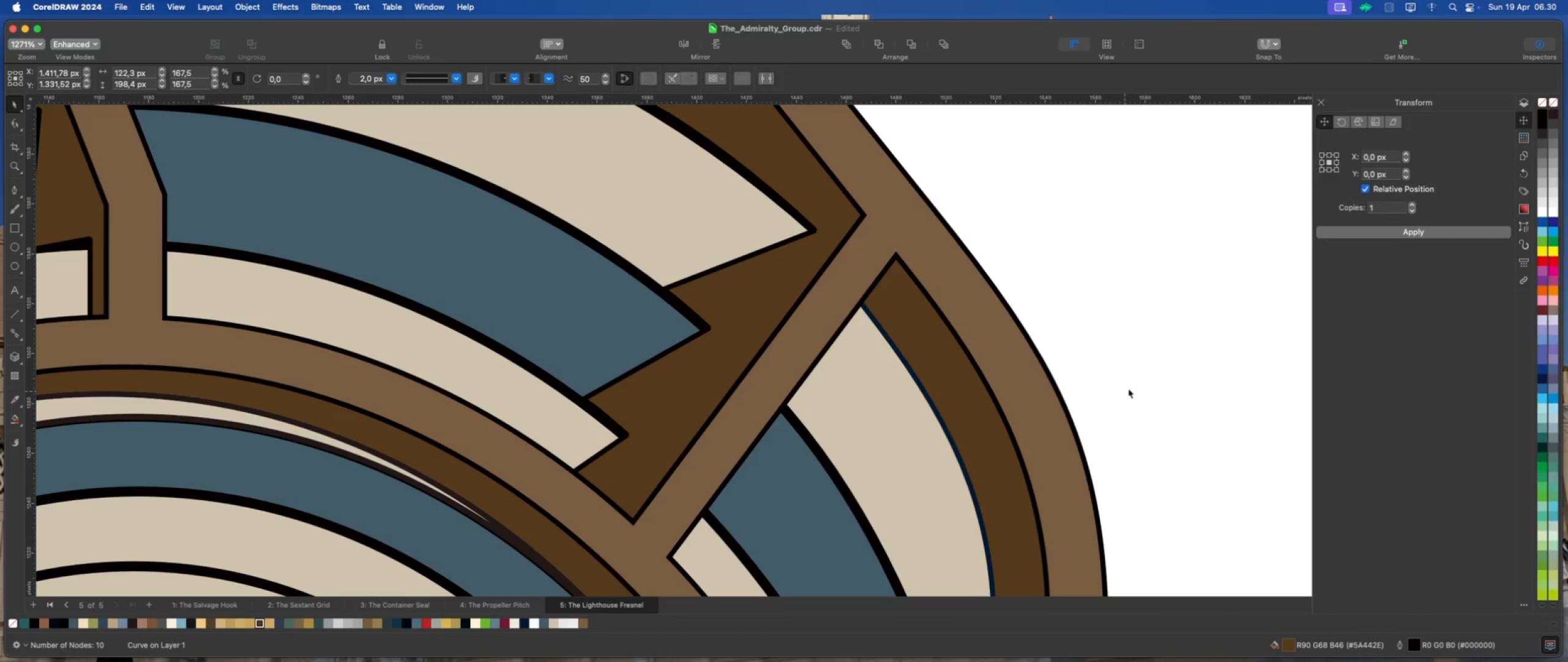 
left_click([1140, 382])
 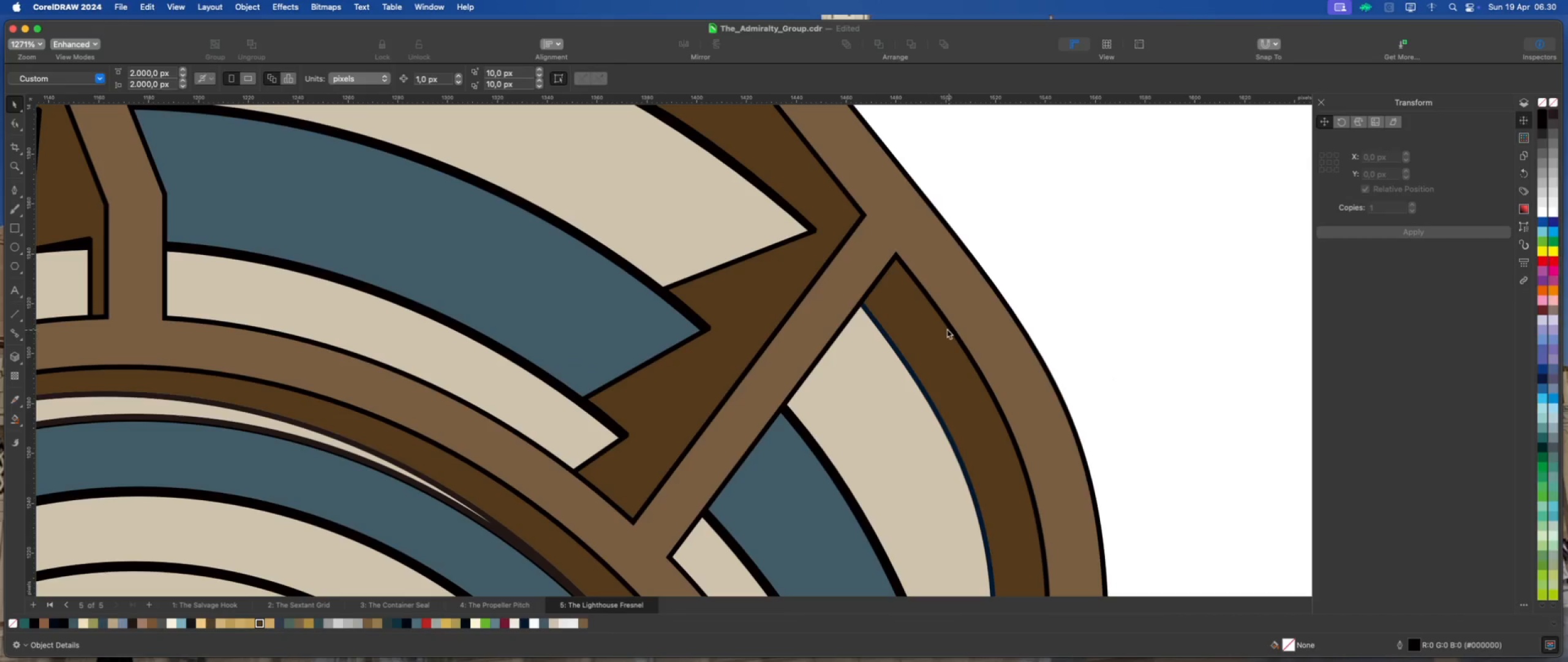 
scroll: coordinate [826, 302], scroll_direction: down, amount: 4.0
 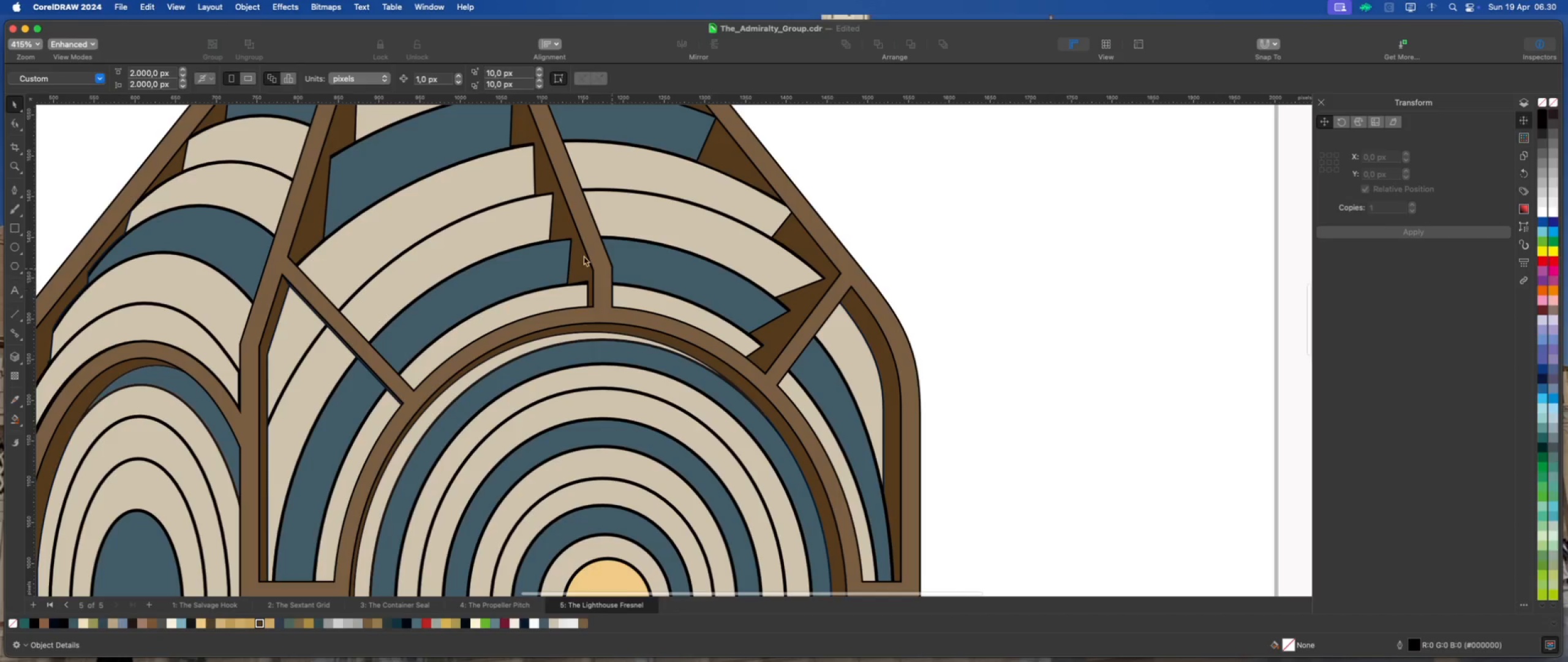 
scroll: coordinate [567, 245], scroll_direction: up, amount: 4.0
 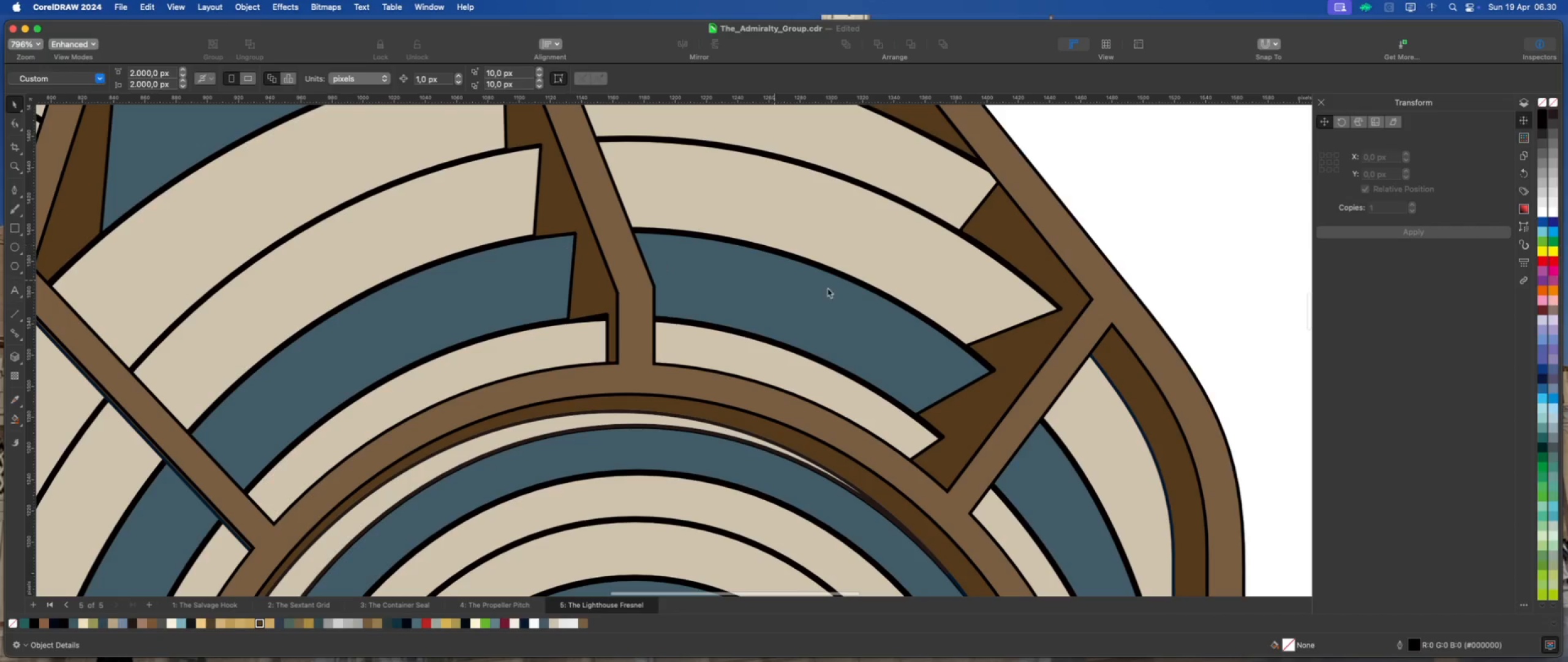 
scroll: coordinate [751, 352], scroll_direction: down, amount: 4.0
 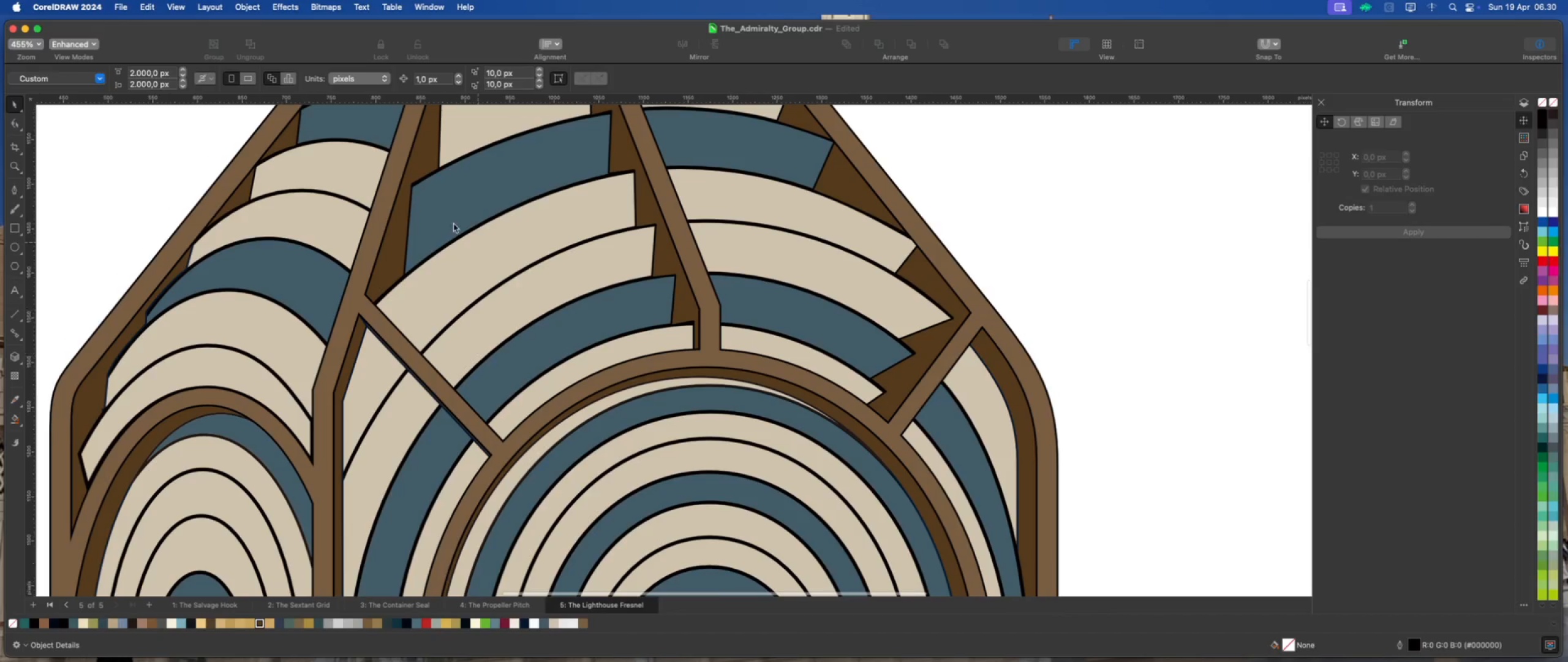 
scroll: coordinate [396, 175], scroll_direction: up, amount: 6.0
 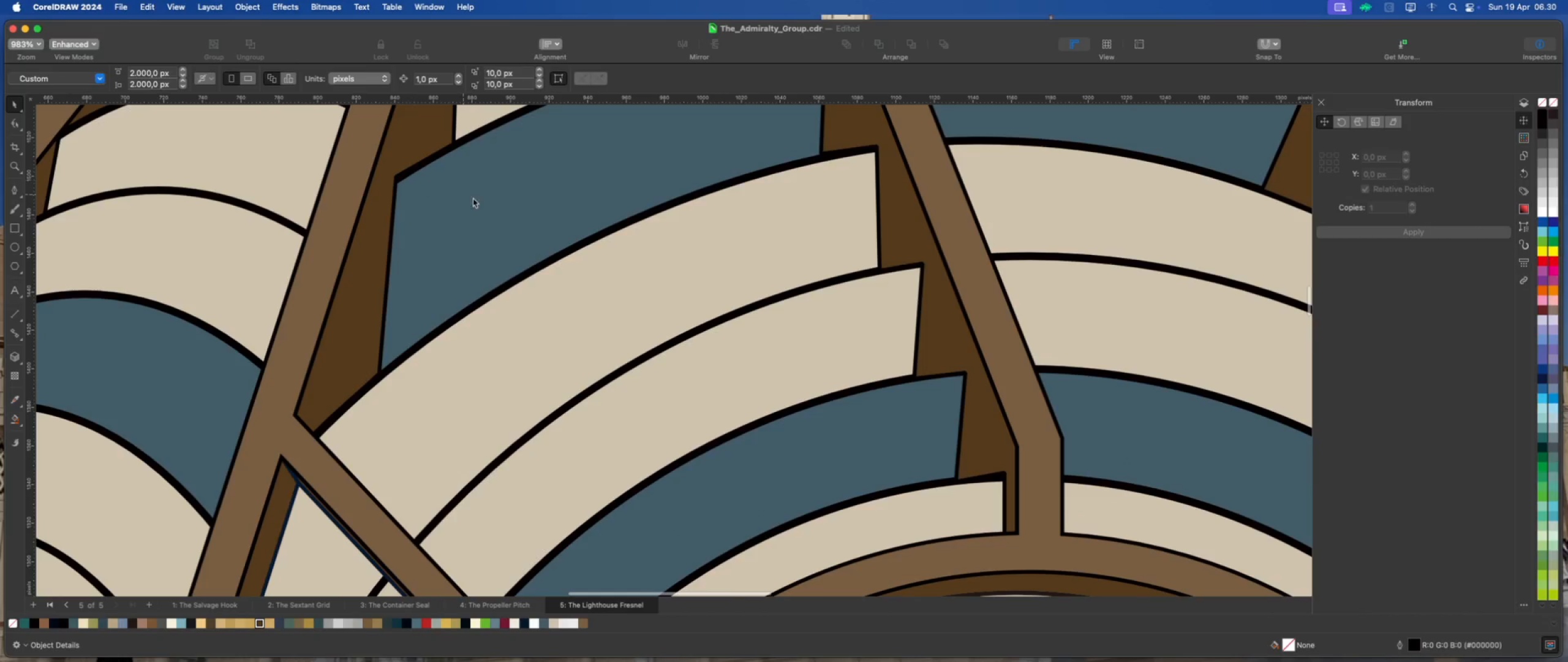 
scroll: coordinate [791, 323], scroll_direction: down, amount: 3.0
 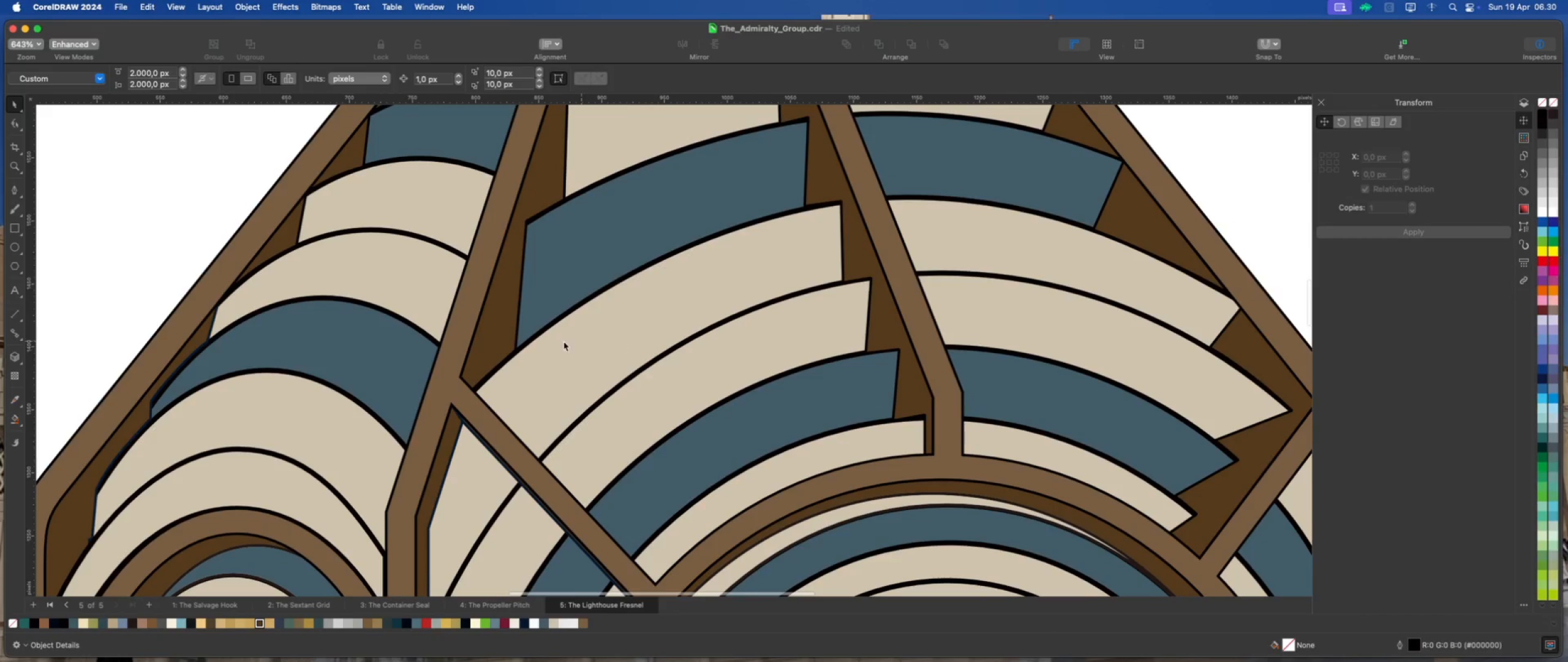 
scroll: coordinate [190, 357], scroll_direction: up, amount: 2.0
 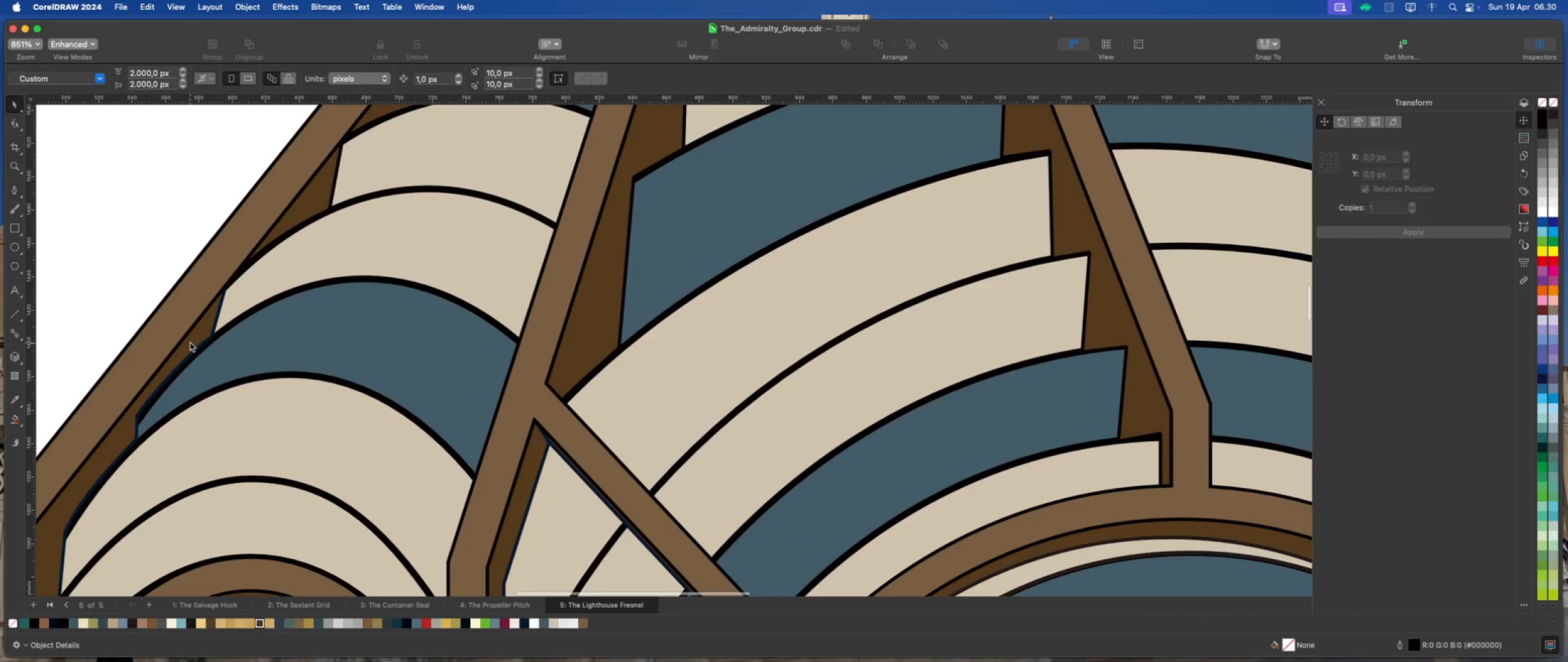 
left_click([190, 341])
 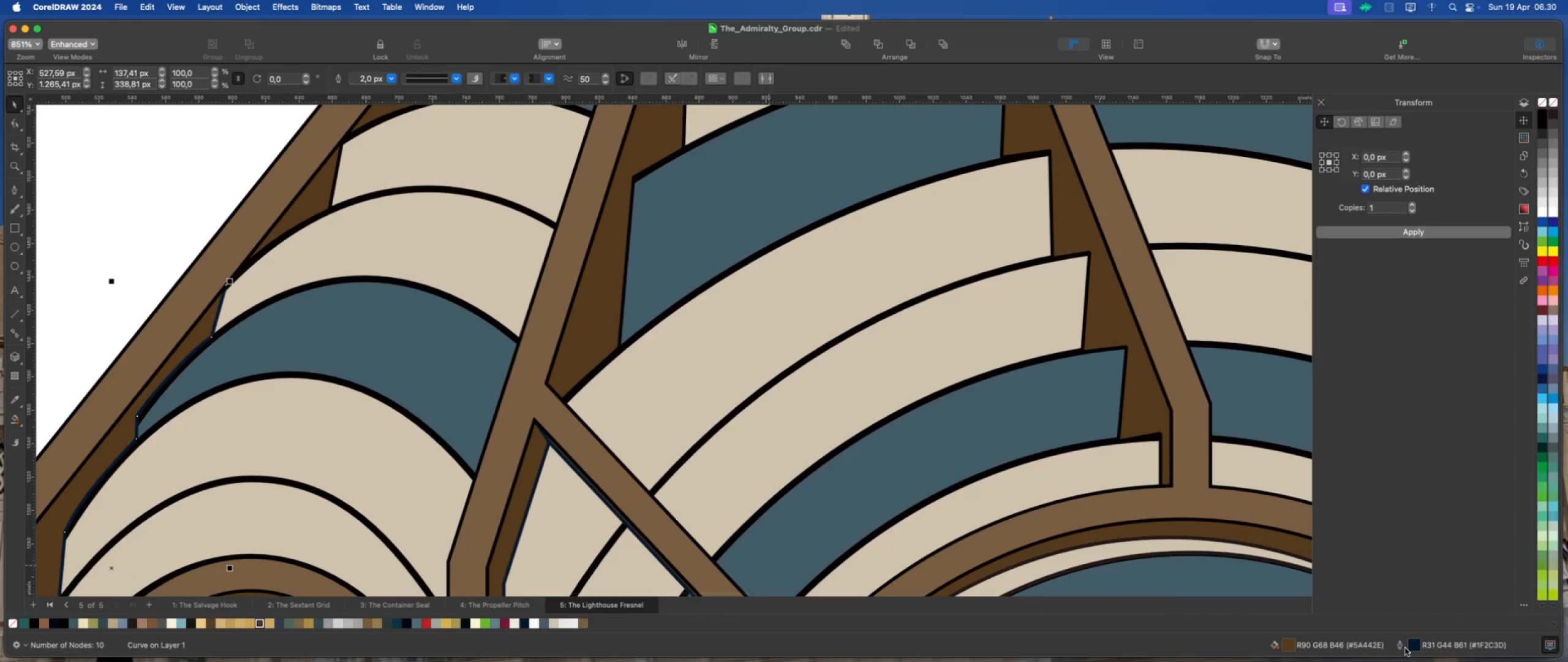 
double_click([1412, 645])
 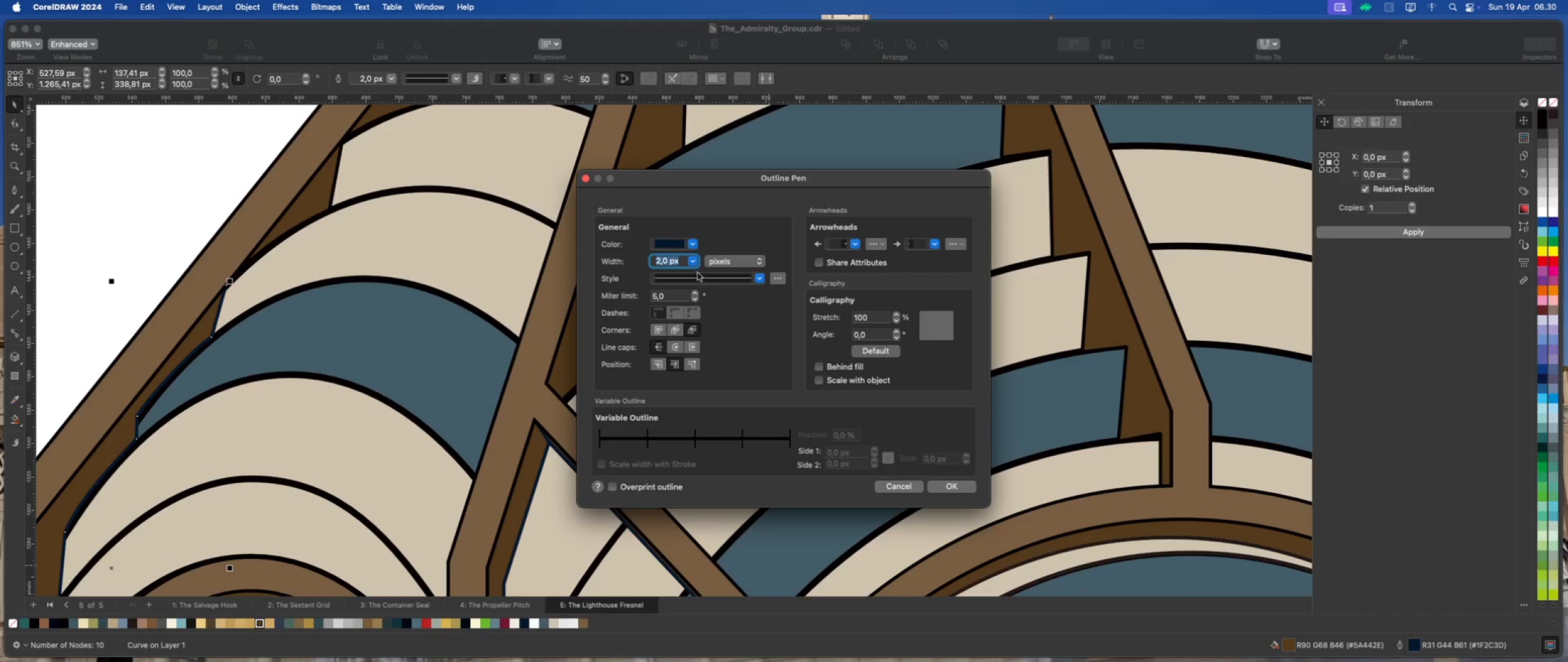 
left_click([682, 243])
 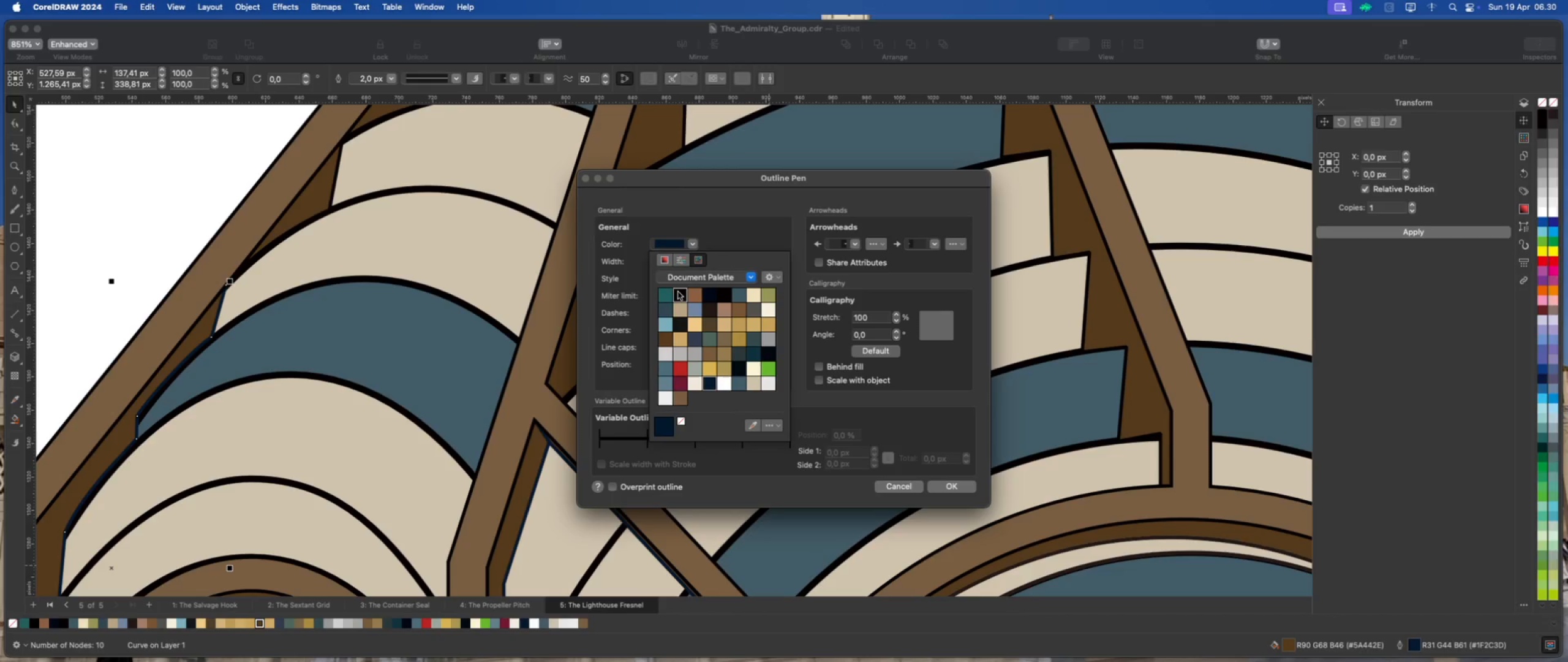 
left_click([678, 295])
 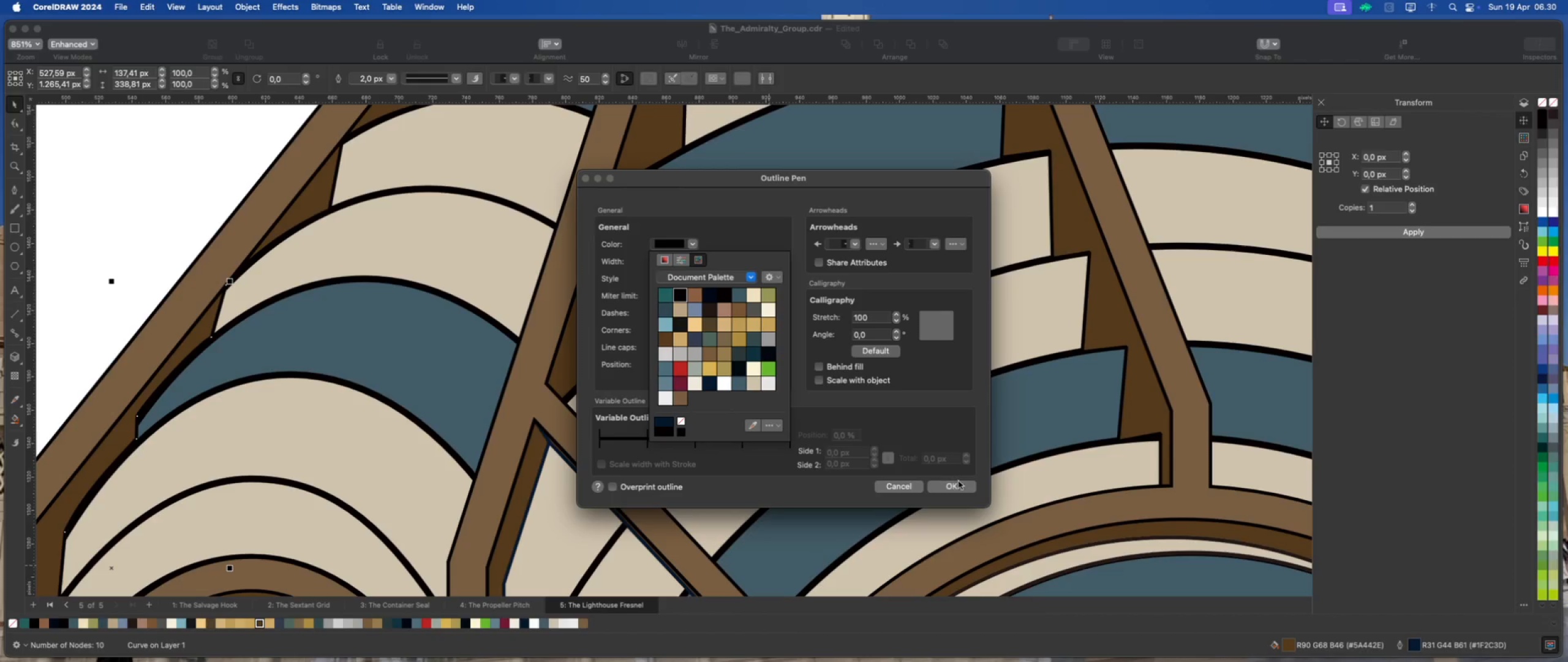 
left_click([959, 485])
 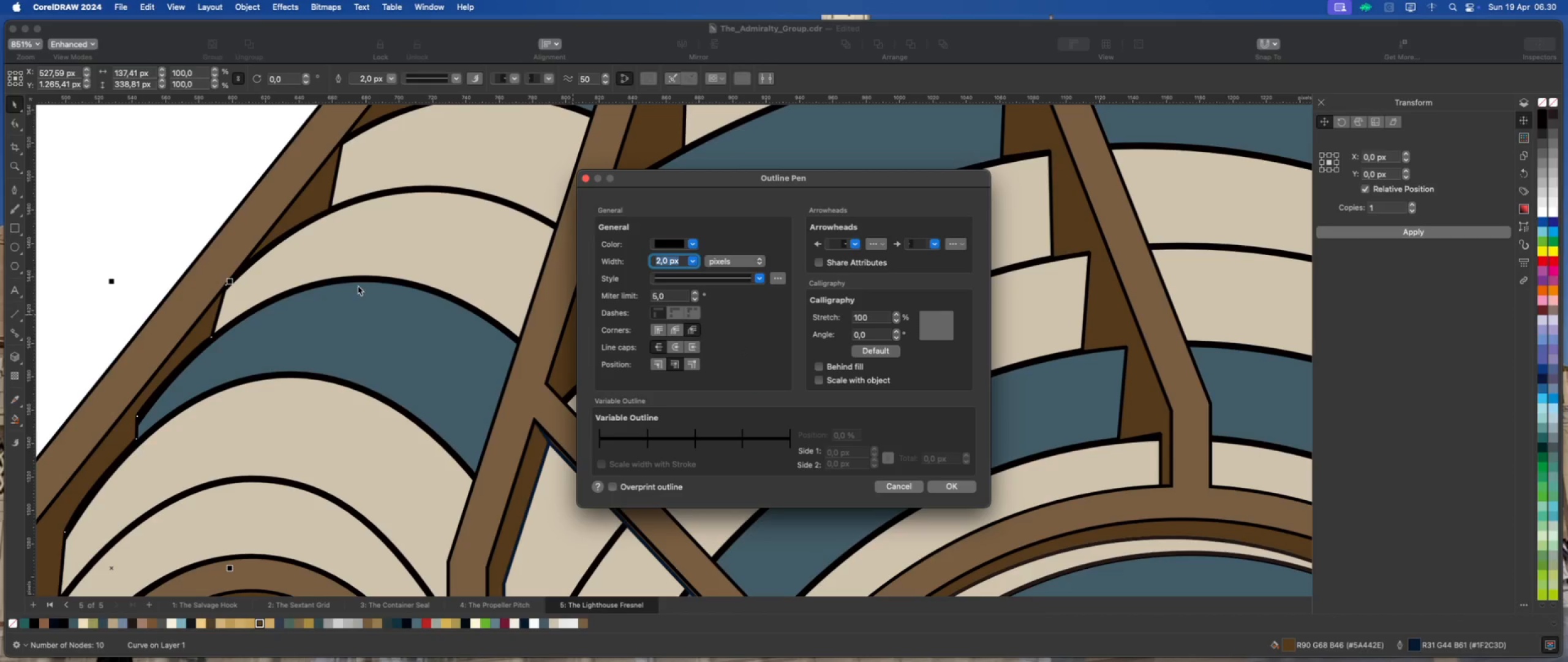 
left_click([170, 198])
 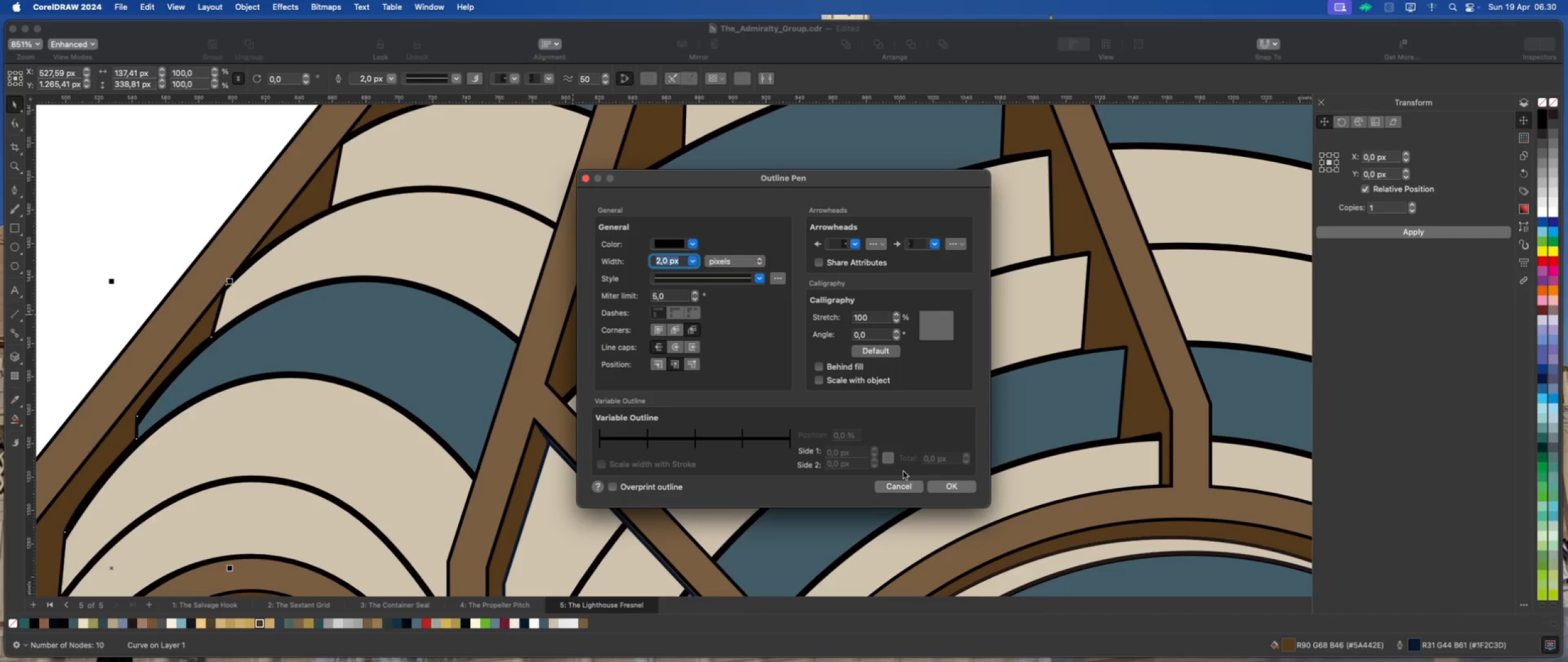 
left_click([957, 486])
 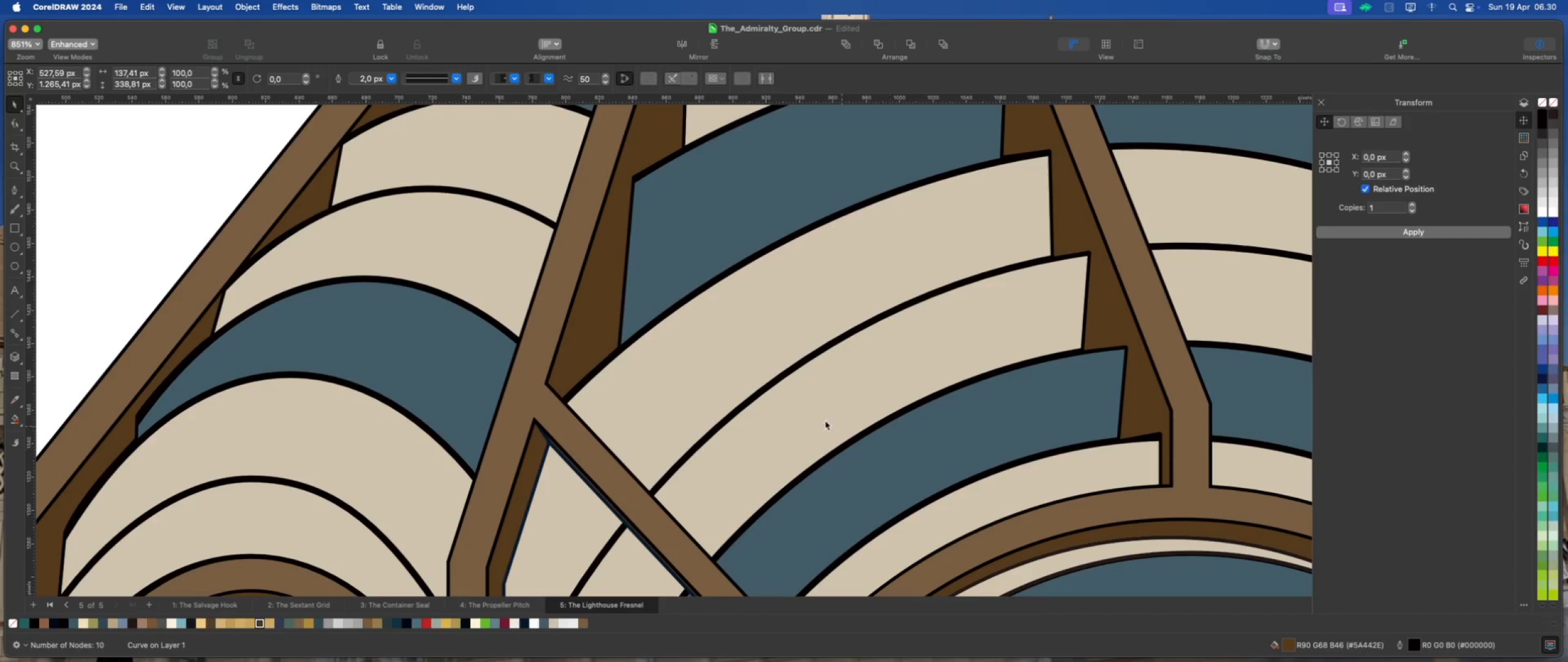 
scroll: coordinate [551, 354], scroll_direction: down, amount: 9.0
 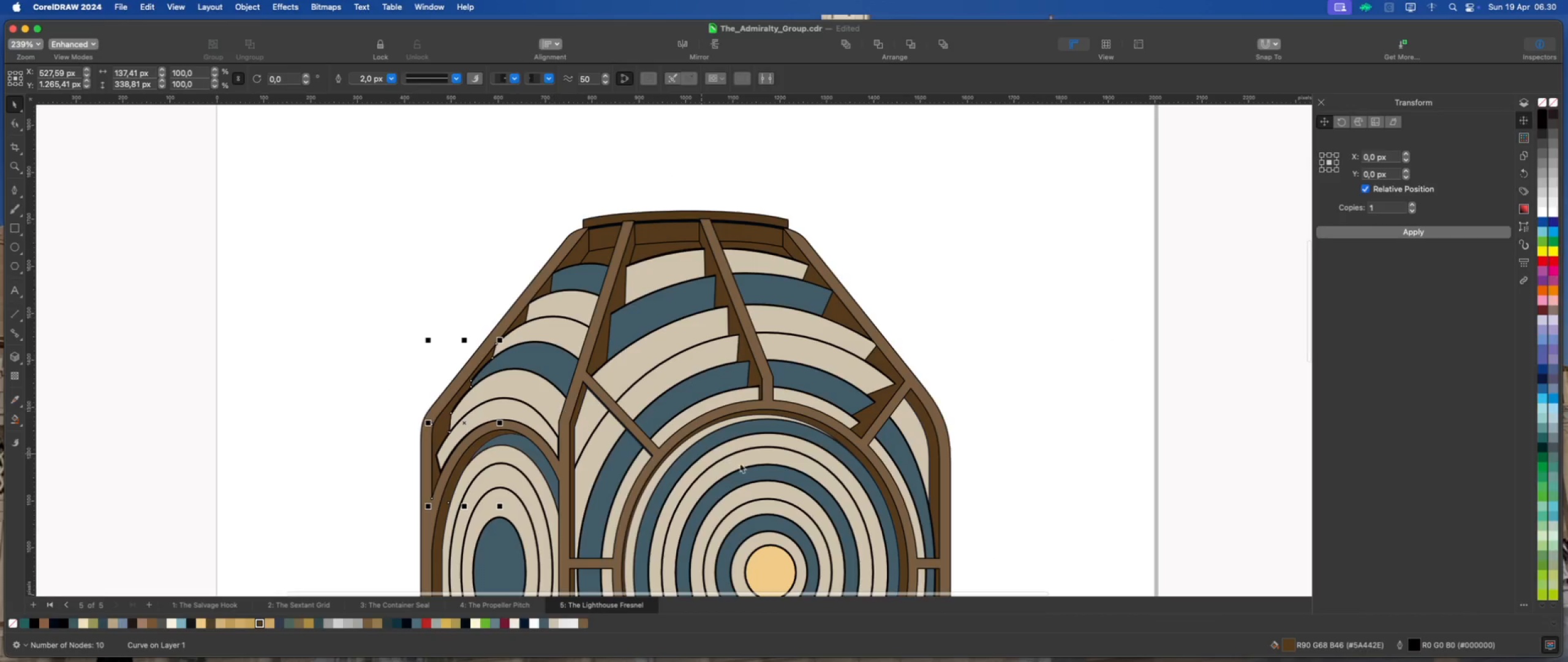 
scroll: coordinate [889, 474], scroll_direction: up, amount: 9.0
 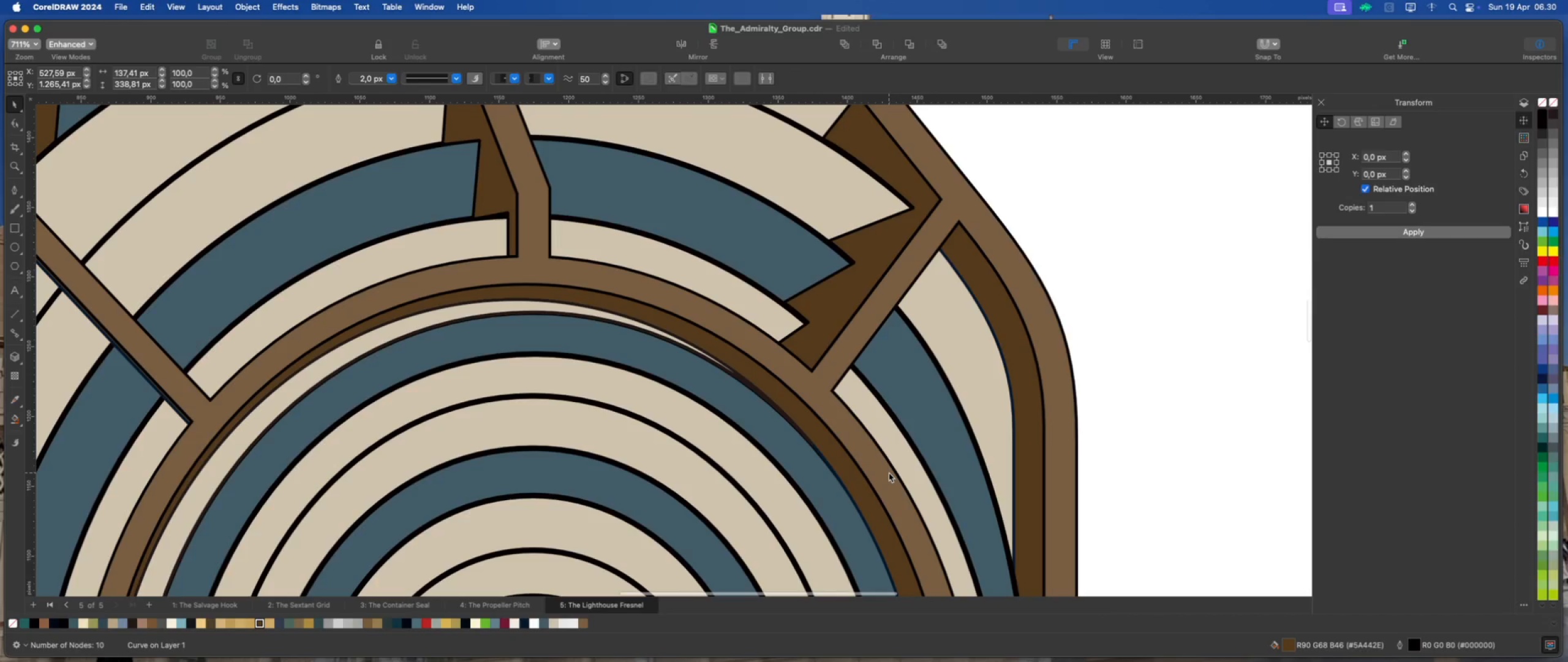 
scroll: coordinate [645, 389], scroll_direction: down, amount: 11.0
 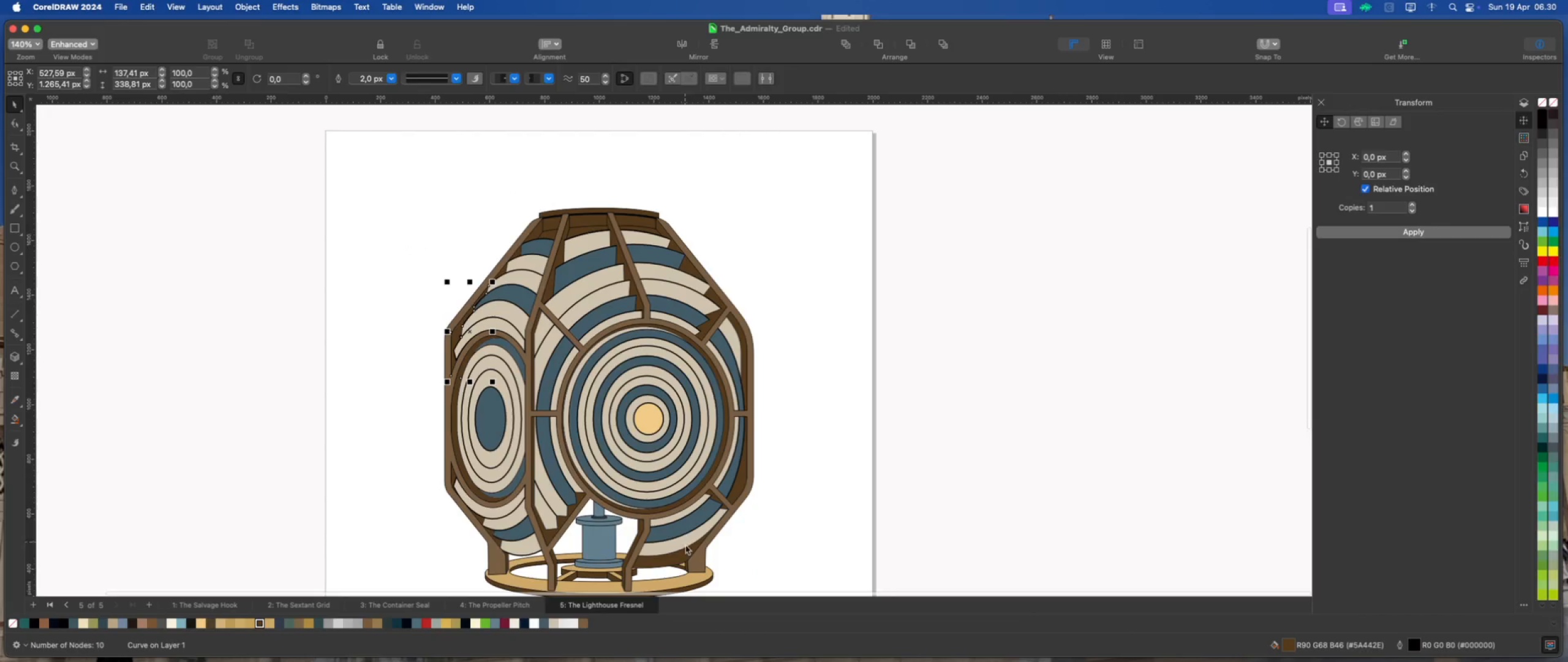 
scroll: coordinate [685, 550], scroll_direction: up, amount: 8.0
 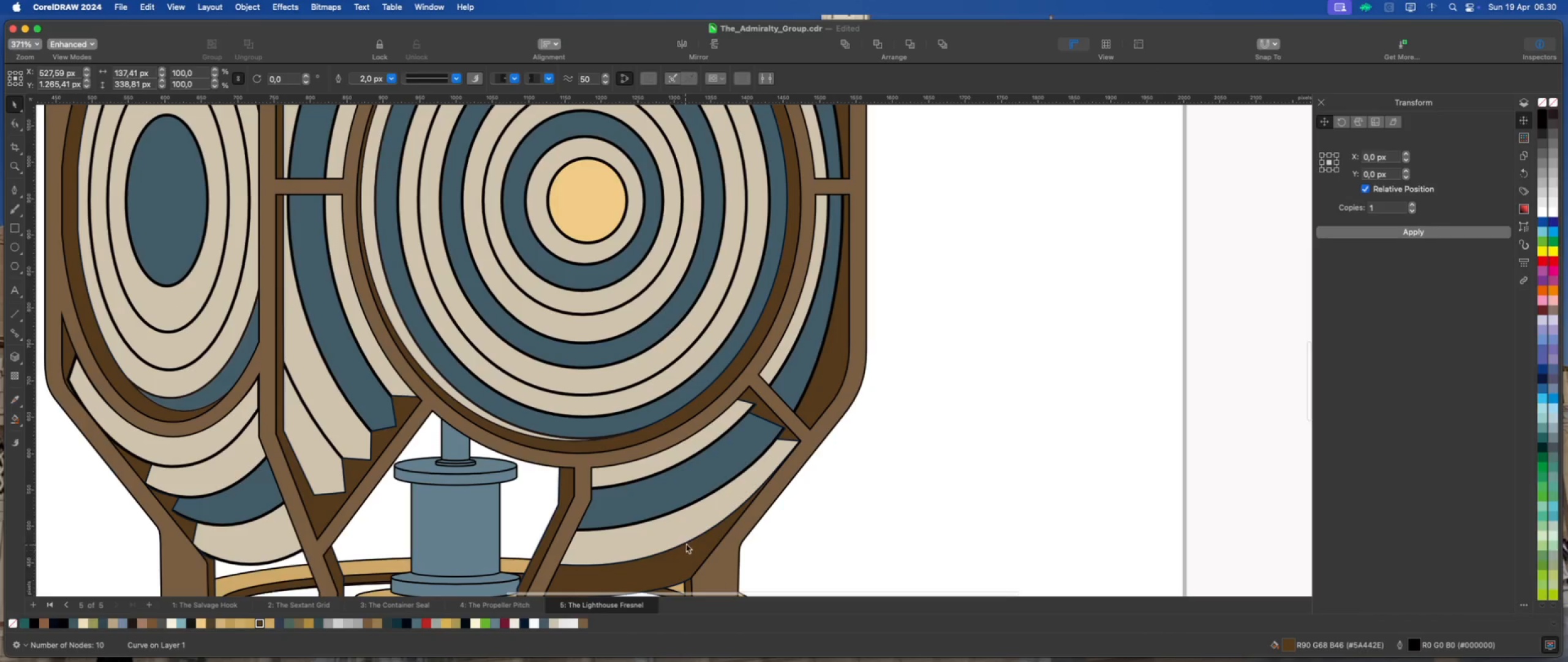 
scroll: coordinate [710, 520], scroll_direction: down, amount: 7.0
 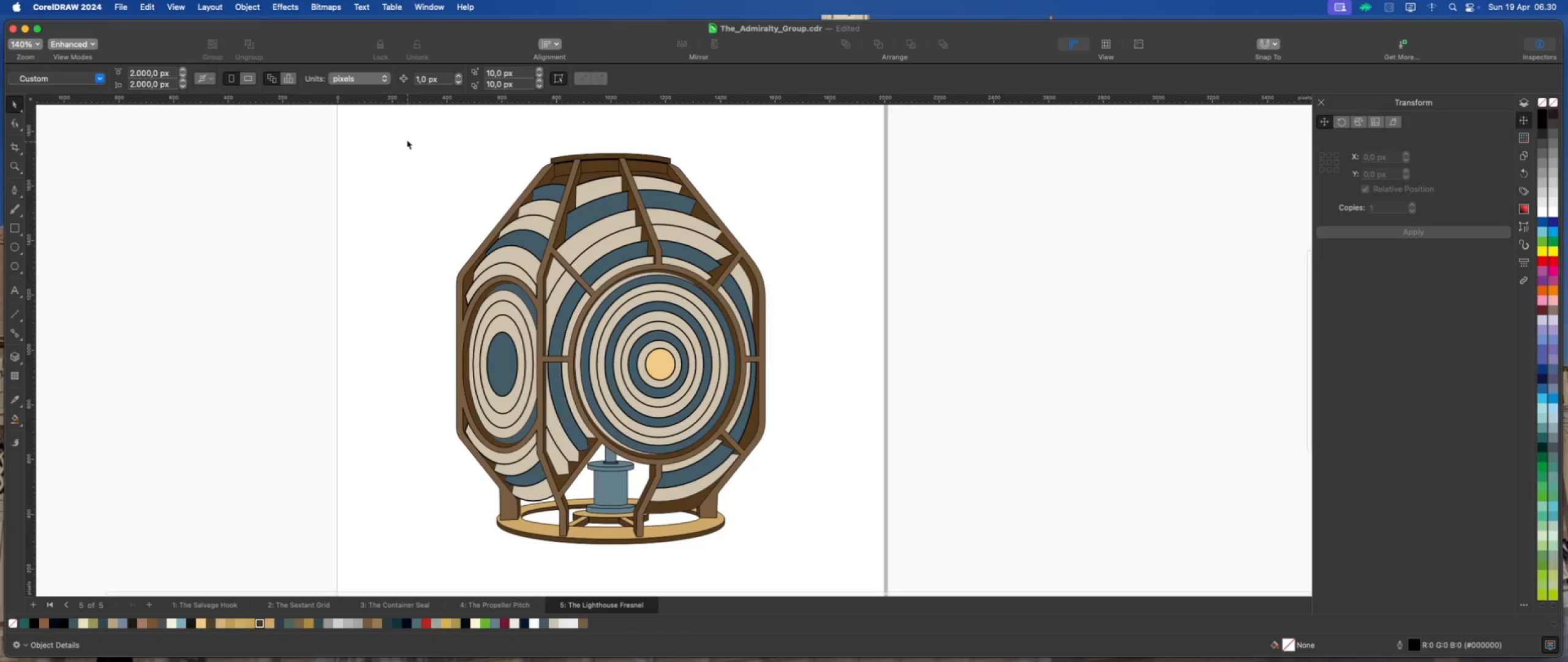 
left_click_drag(start_coordinate=[402, 130], to_coordinate=[797, 518])
 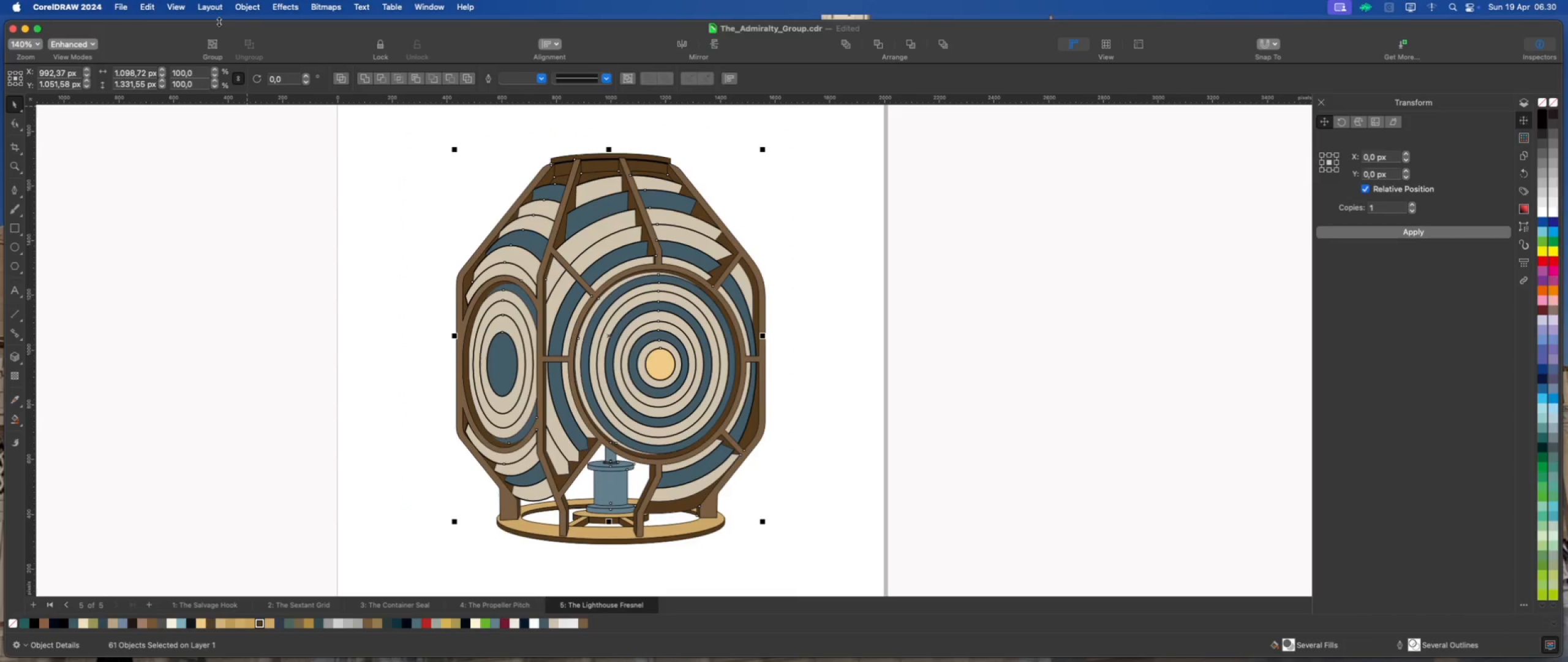 
left_click([241, 10])
 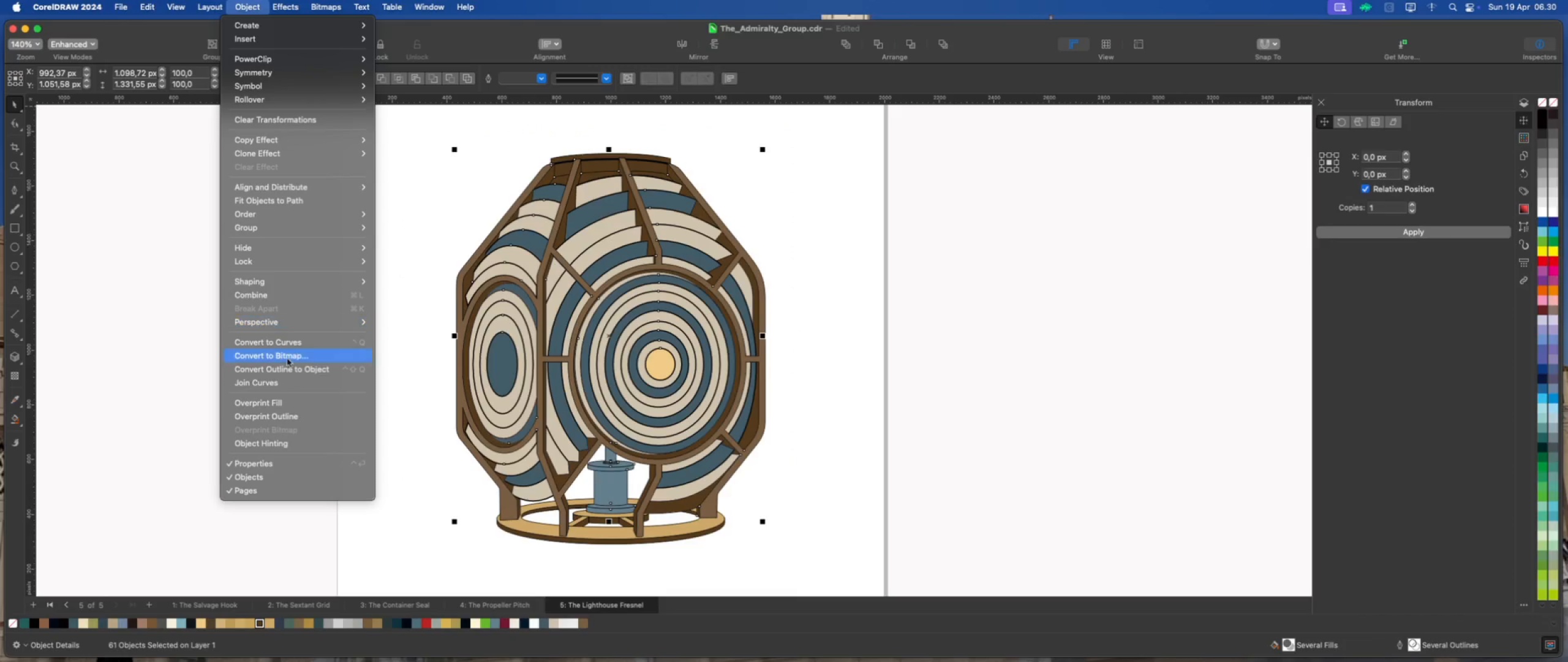 
left_click([293, 366])
 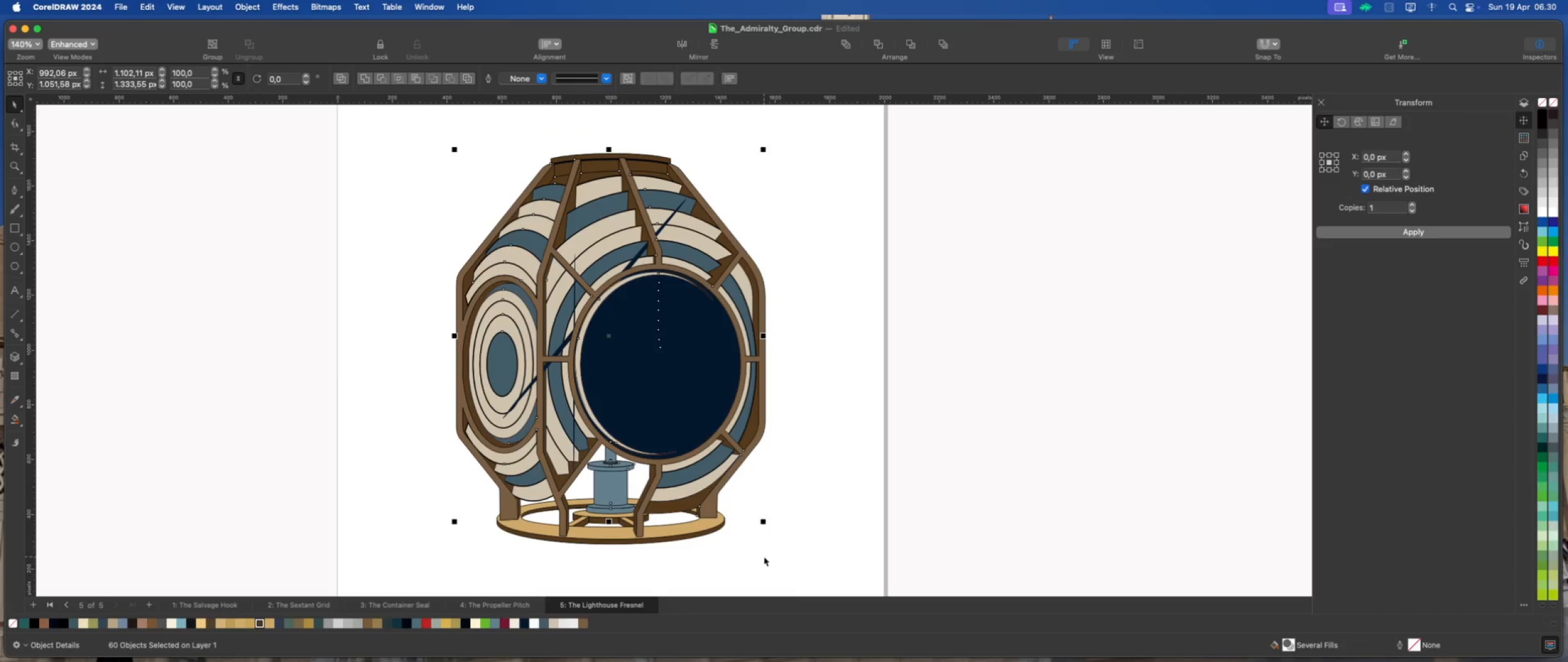 
key(Meta+Z)
 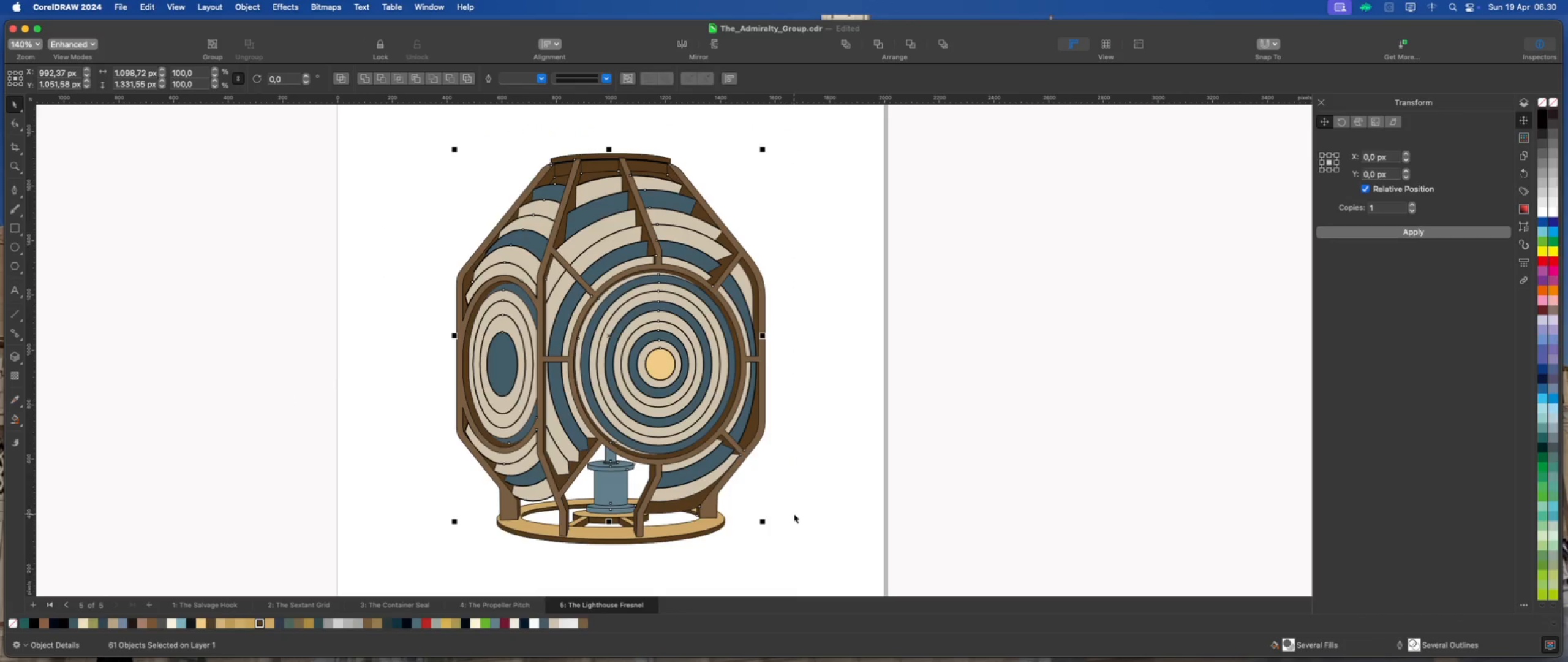 
left_click([794, 514])
 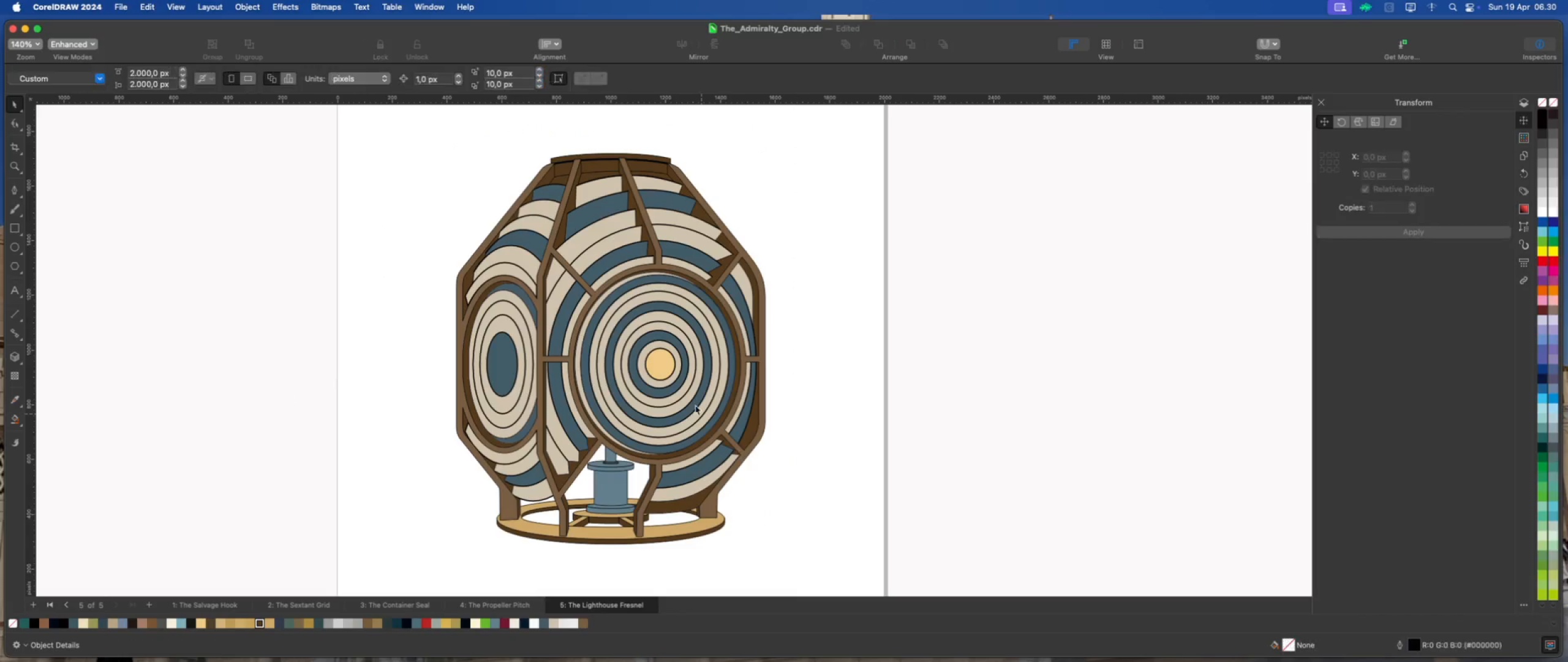 
scroll: coordinate [645, 346], scroll_direction: up, amount: 2.0
 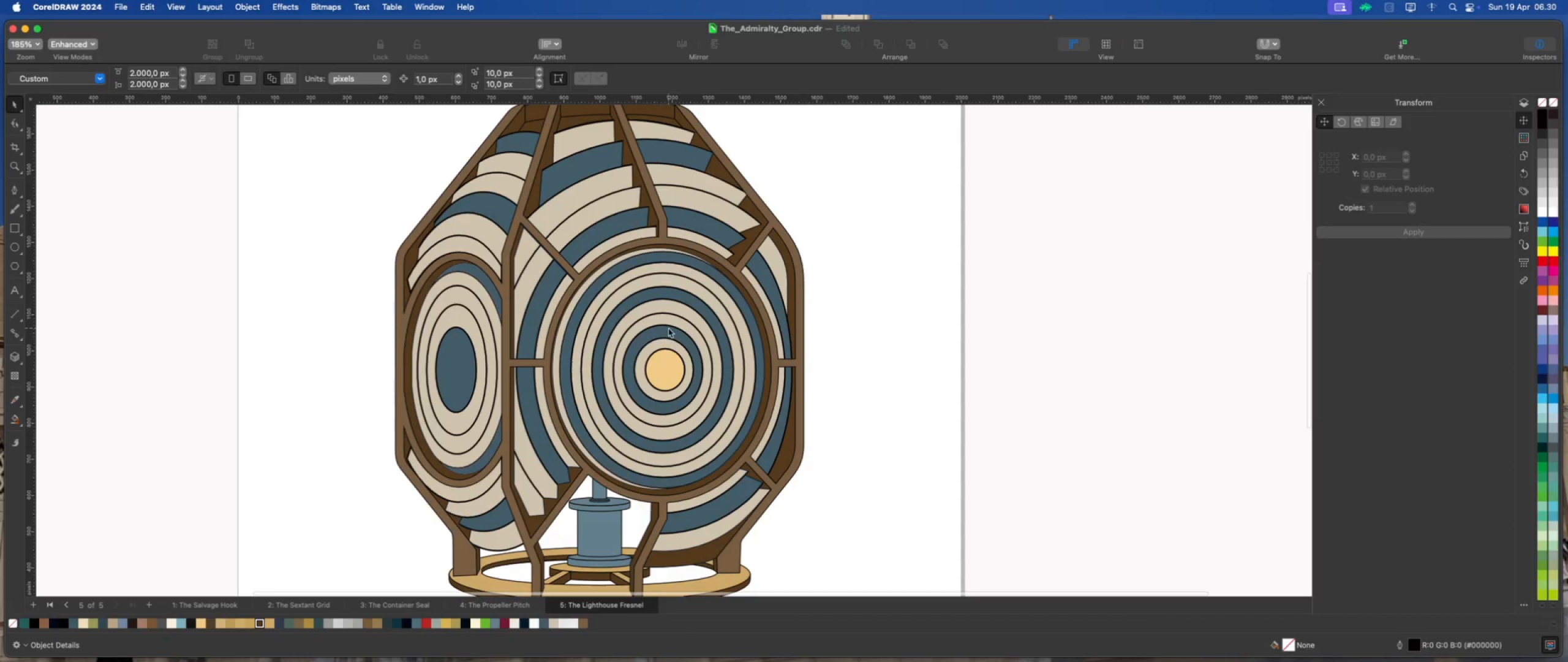 
left_click([671, 323])
 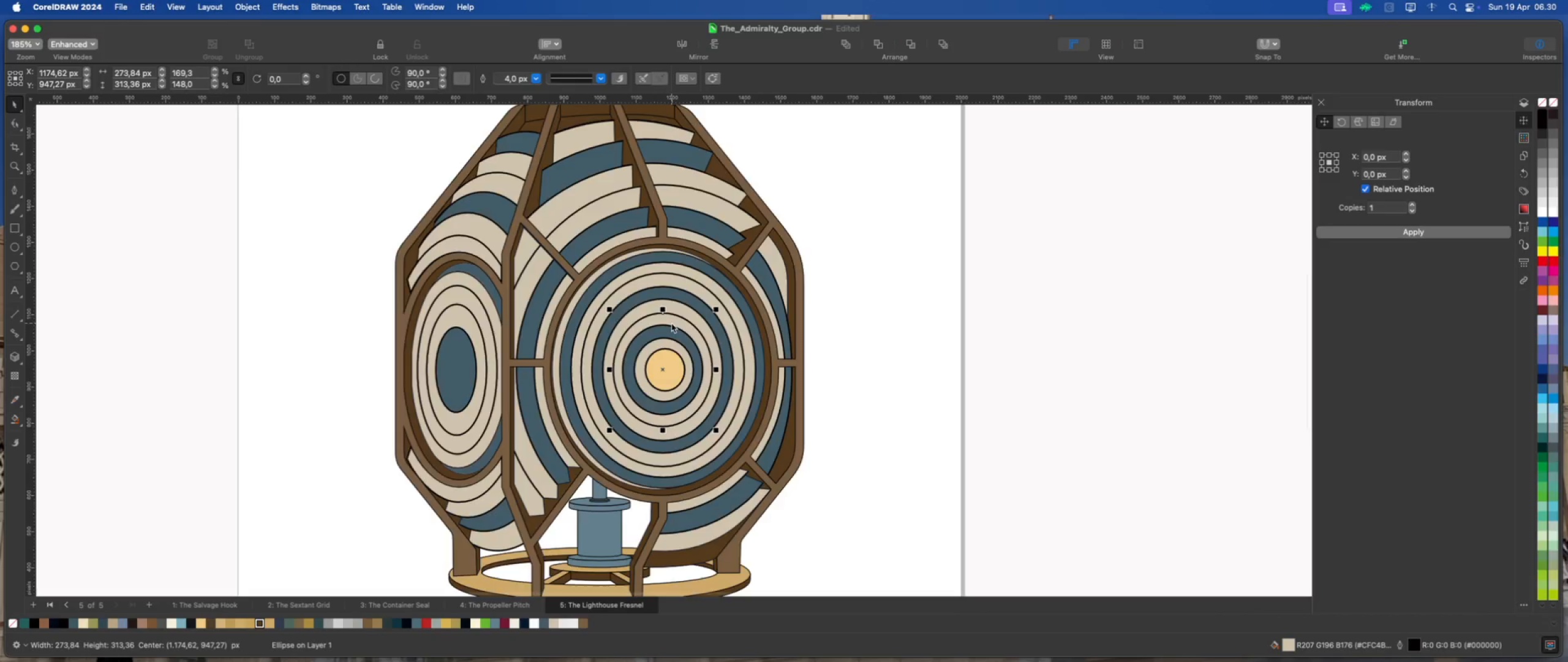 
scroll: coordinate [671, 323], scroll_direction: up, amount: 1.0
 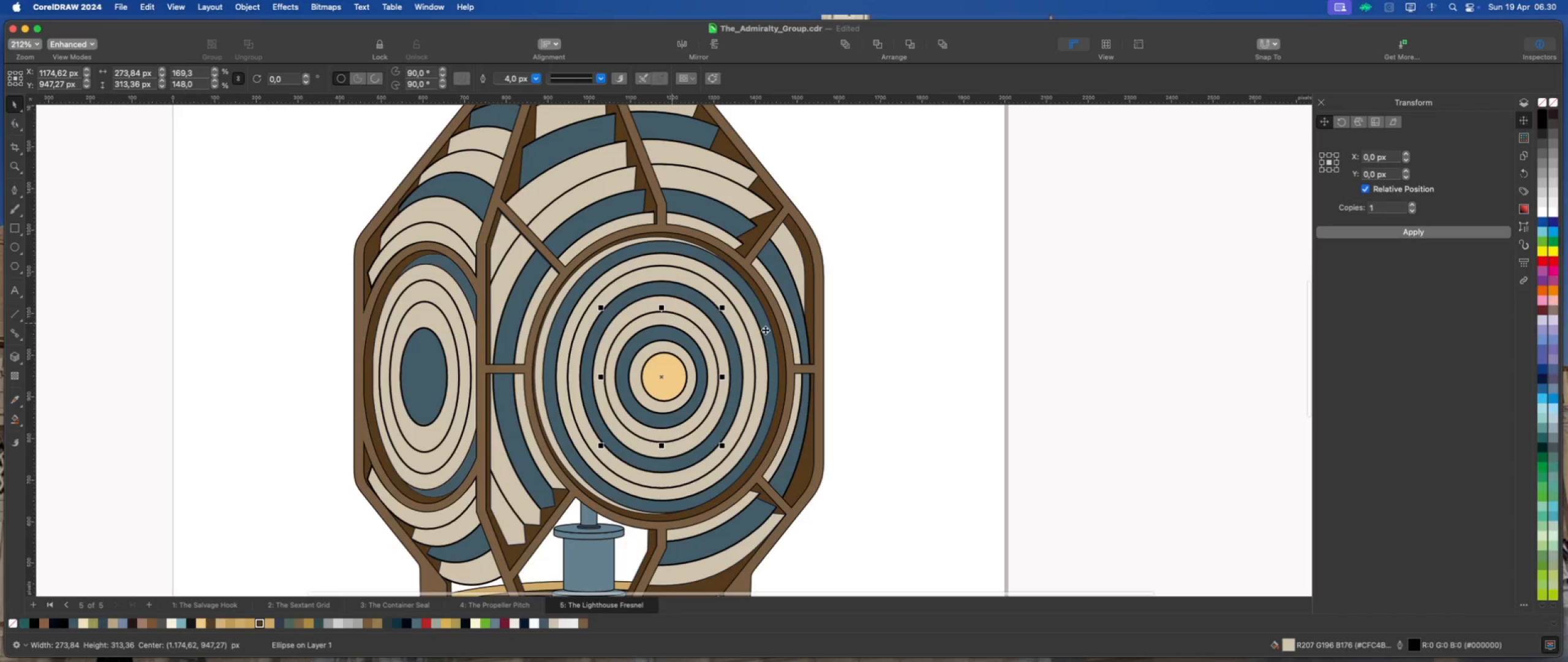 
scroll: coordinate [682, 314], scroll_direction: down, amount: 3.0
 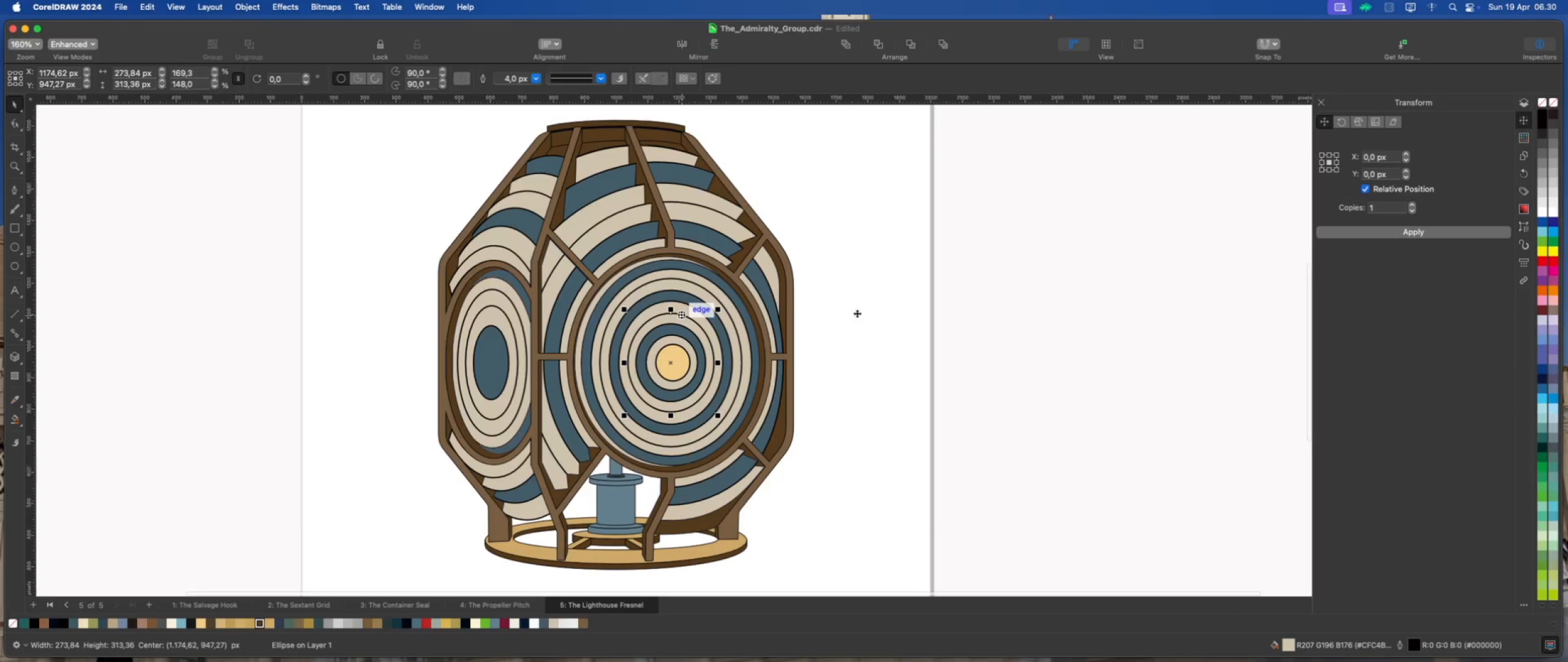 
left_click([857, 313])
 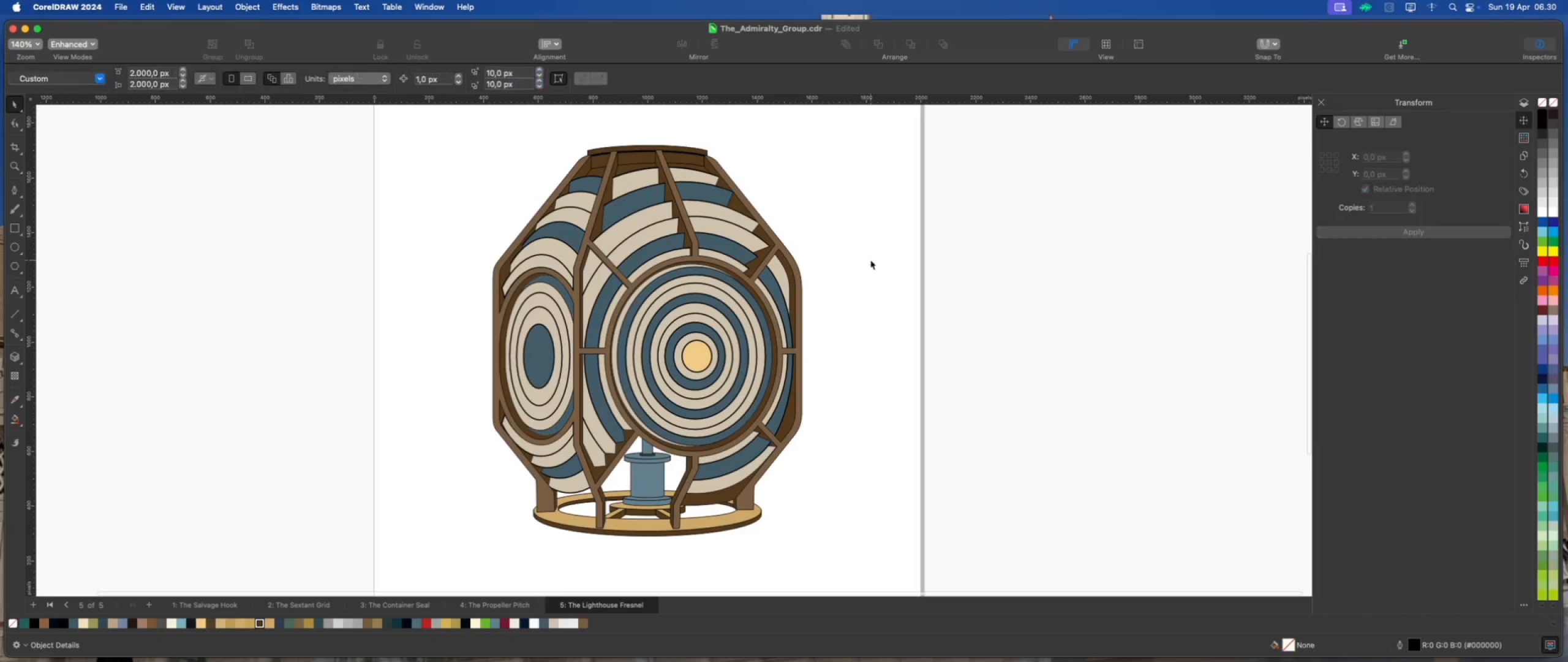 
left_click_drag(start_coordinate=[870, 260], to_coordinate=[579, 466])
 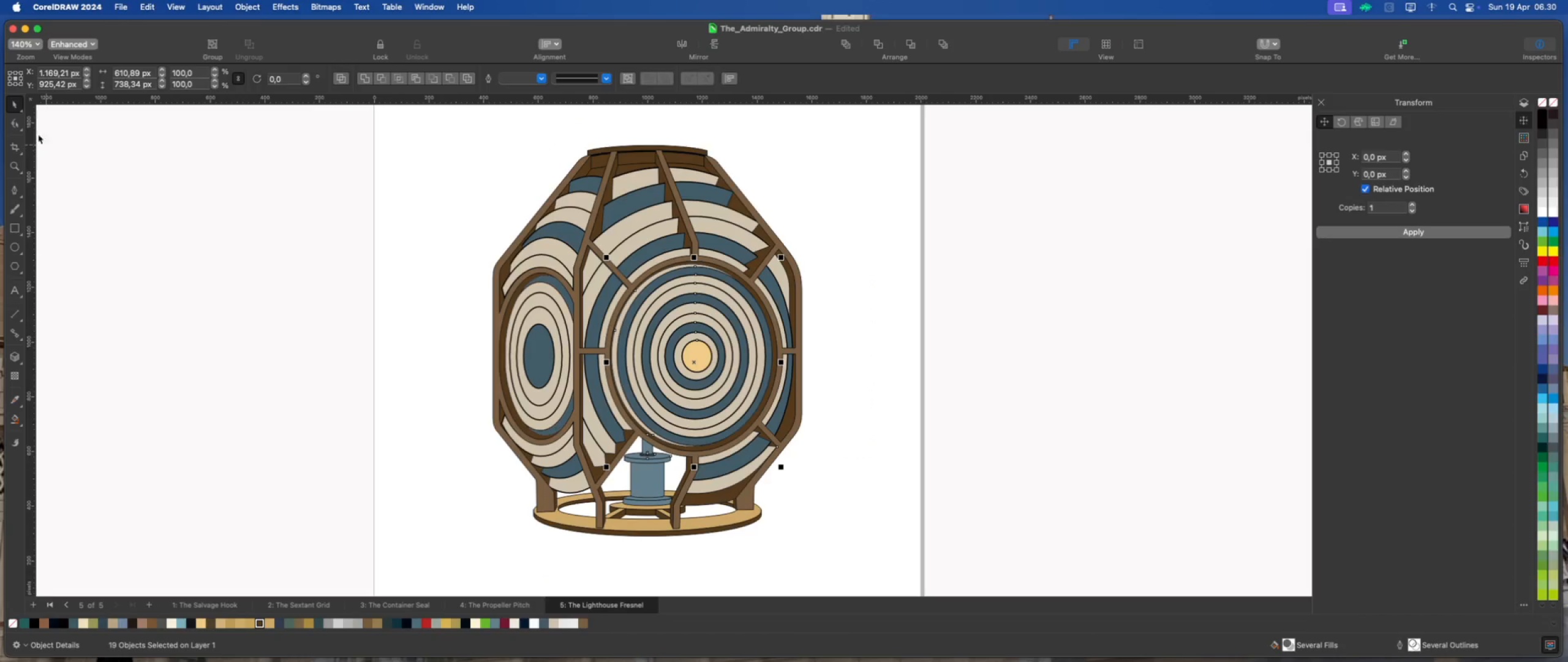 
left_click([20, 121])
 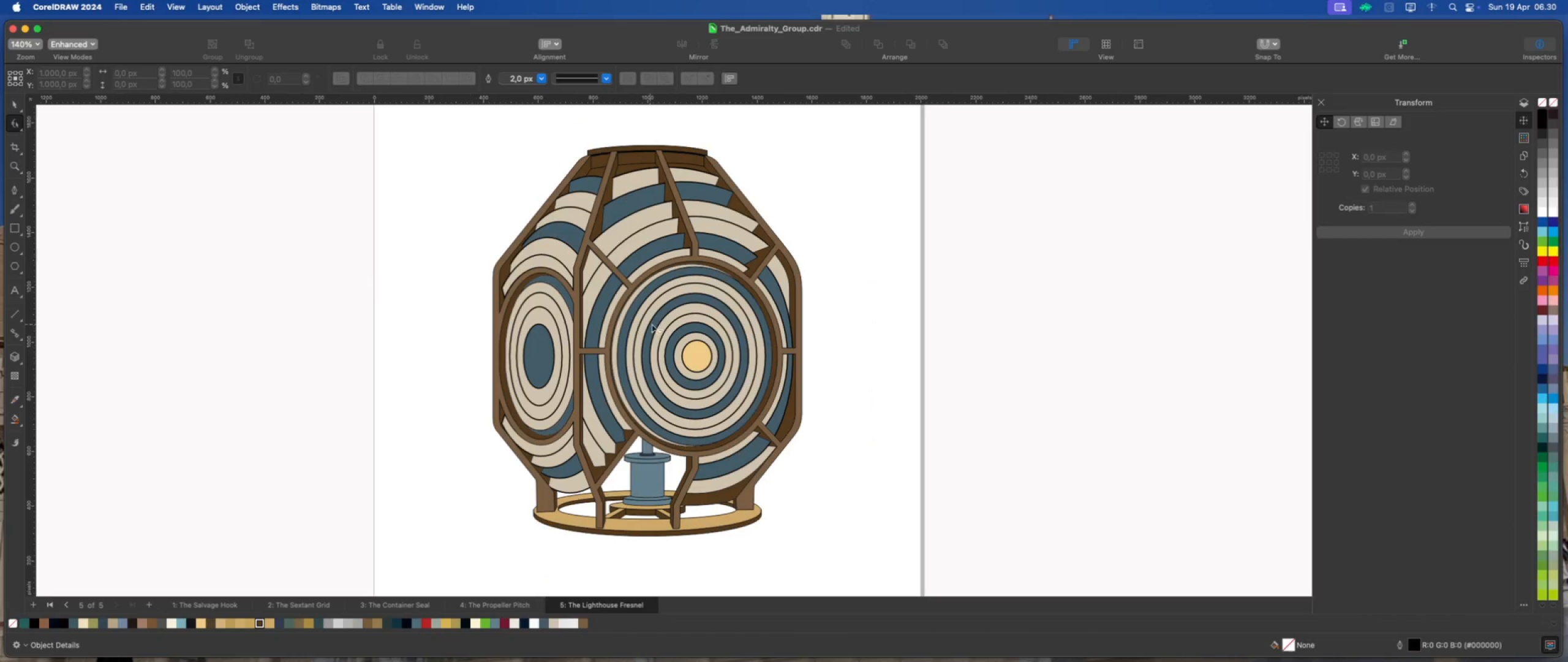 
scroll: coordinate [653, 324], scroll_direction: up, amount: 1.0
 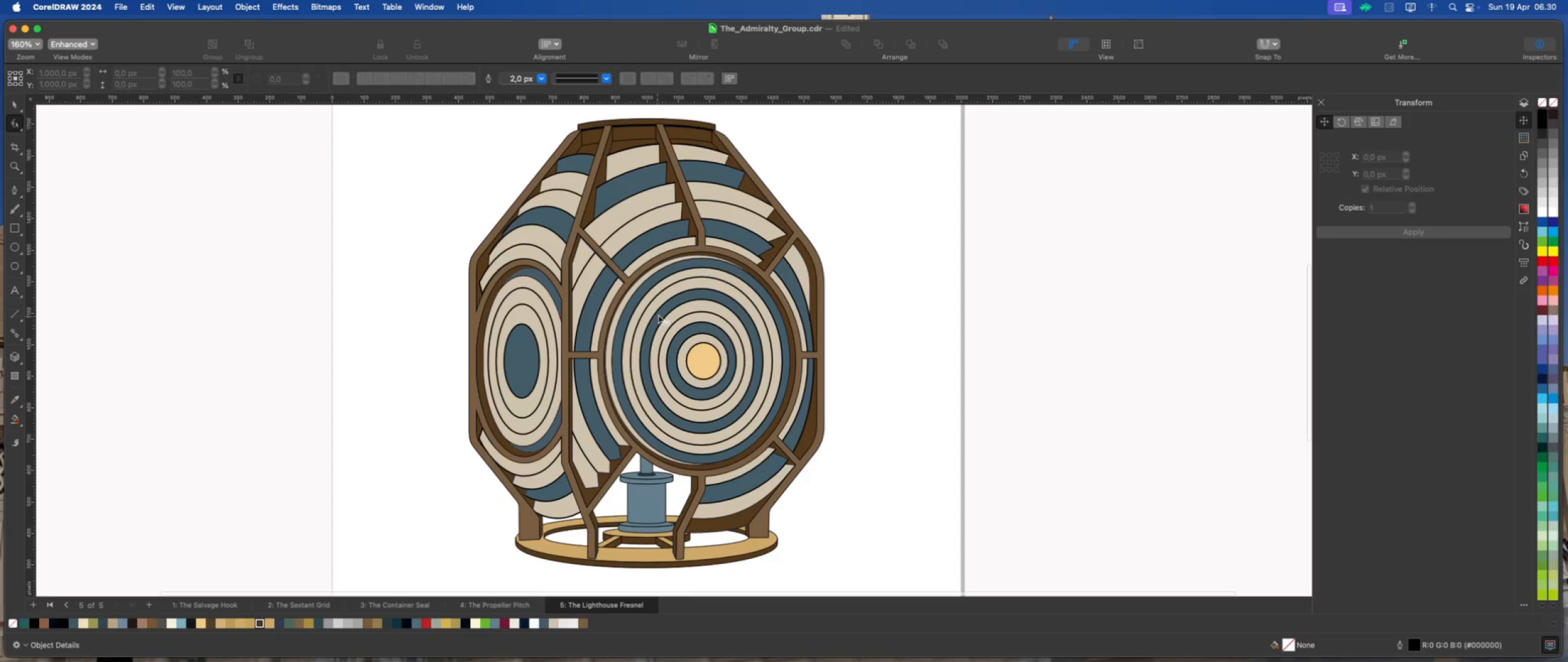 
left_click([660, 313])
 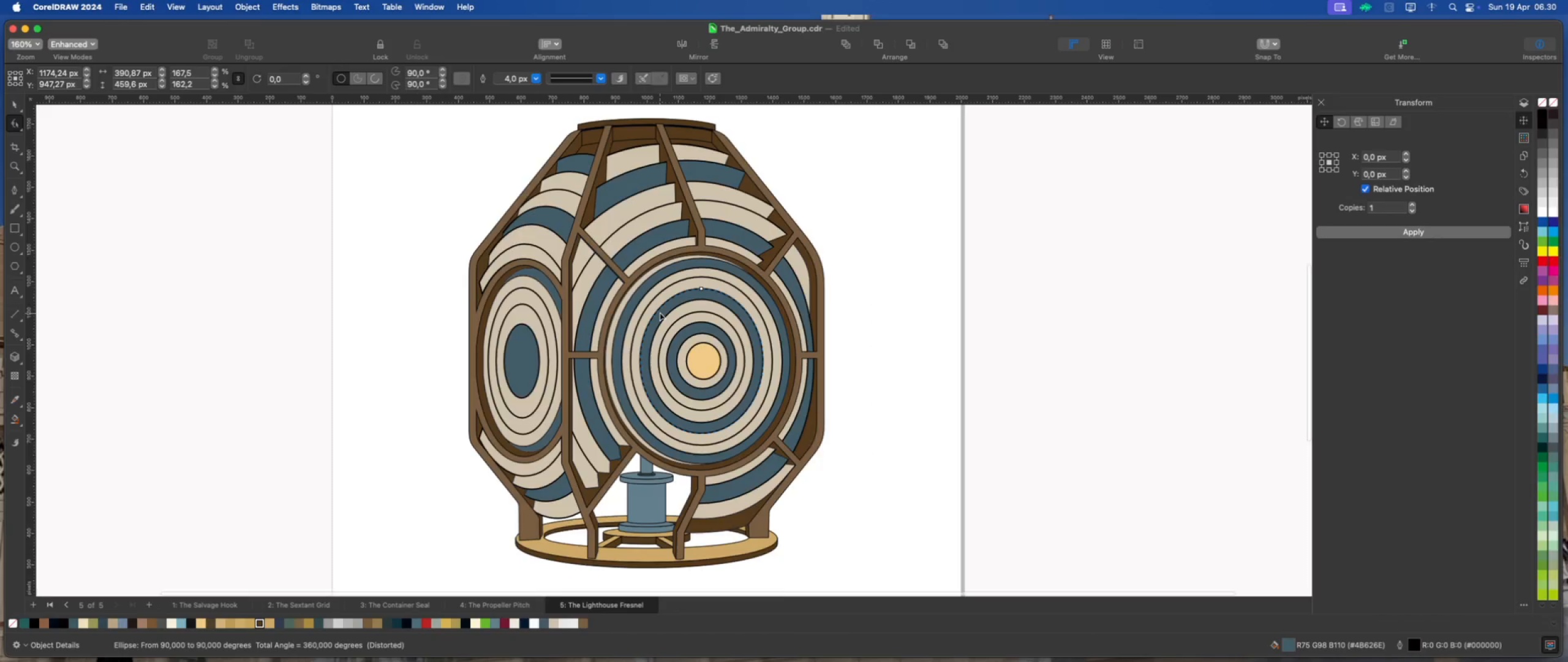 
scroll: coordinate [660, 313], scroll_direction: up, amount: 1.0
 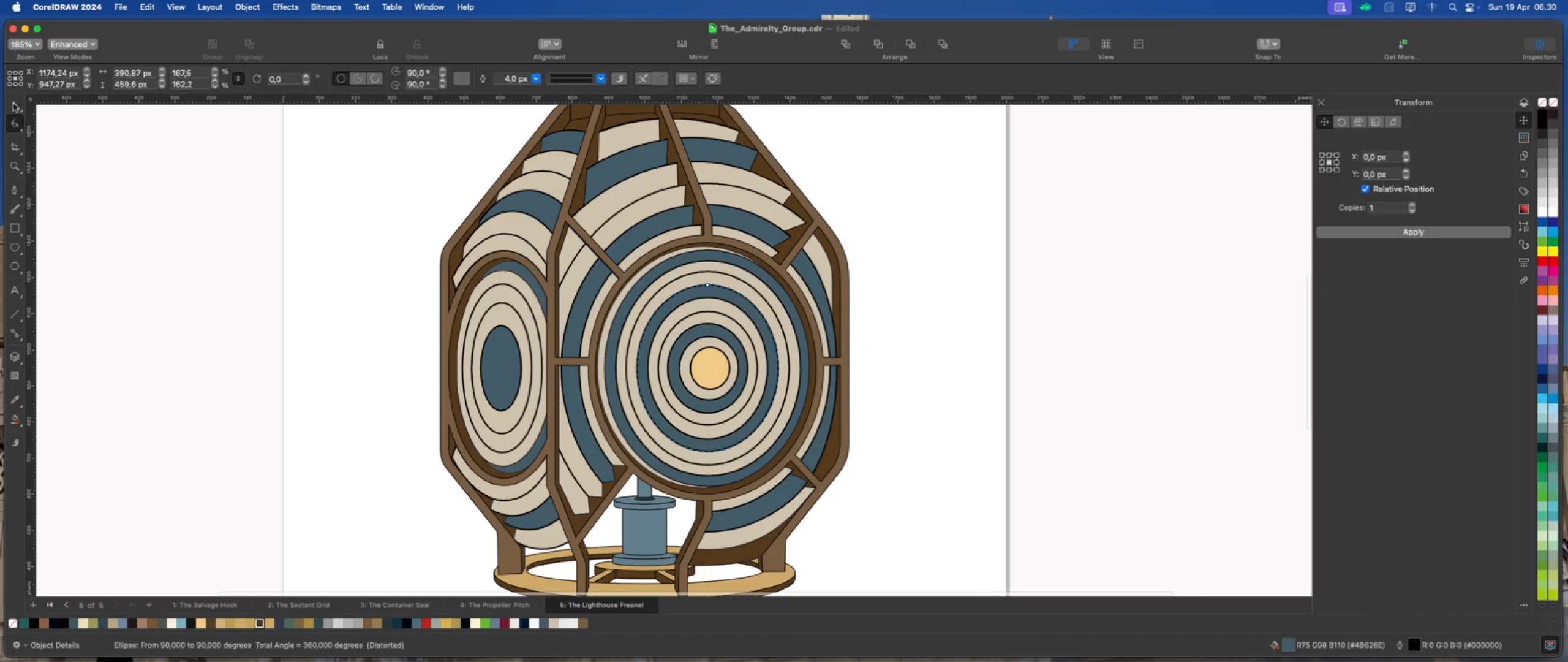 
double_click([196, 189])
 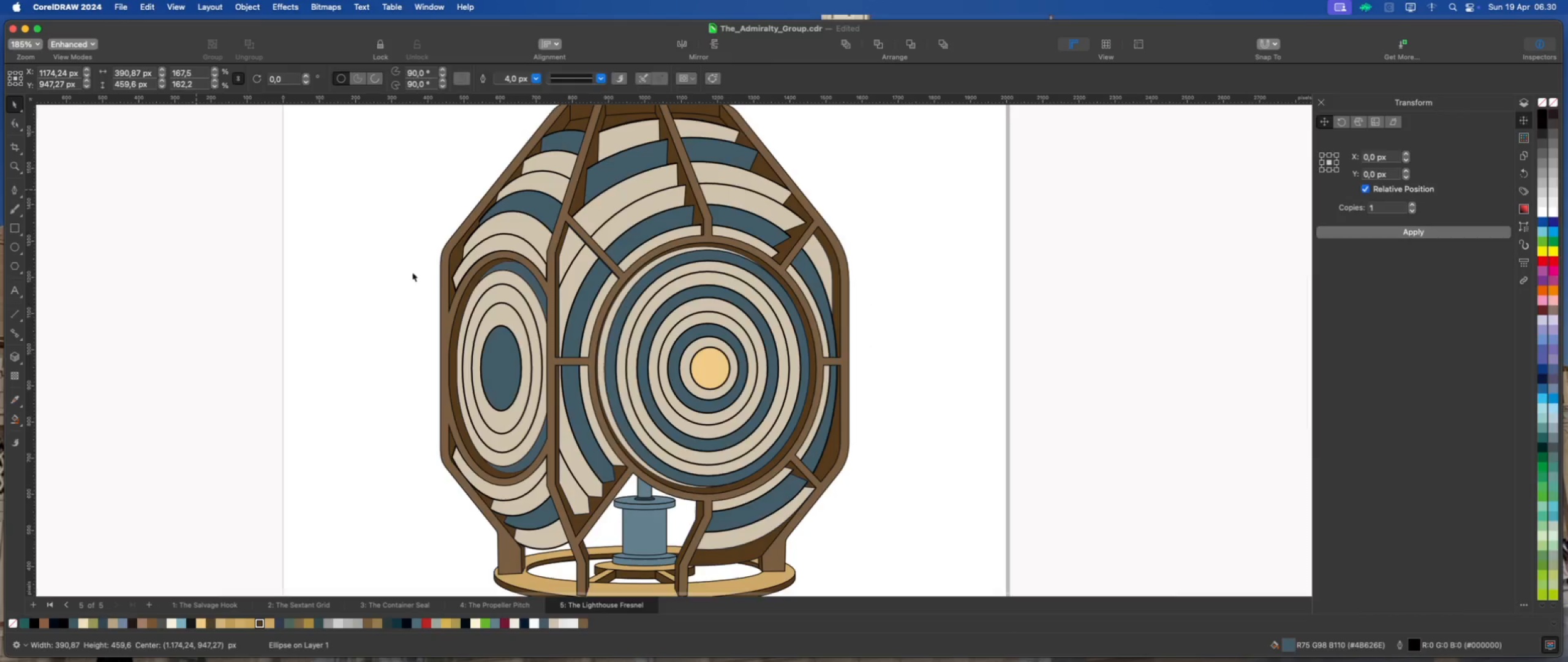 
scroll: coordinate [507, 315], scroll_direction: down, amount: 4.0
 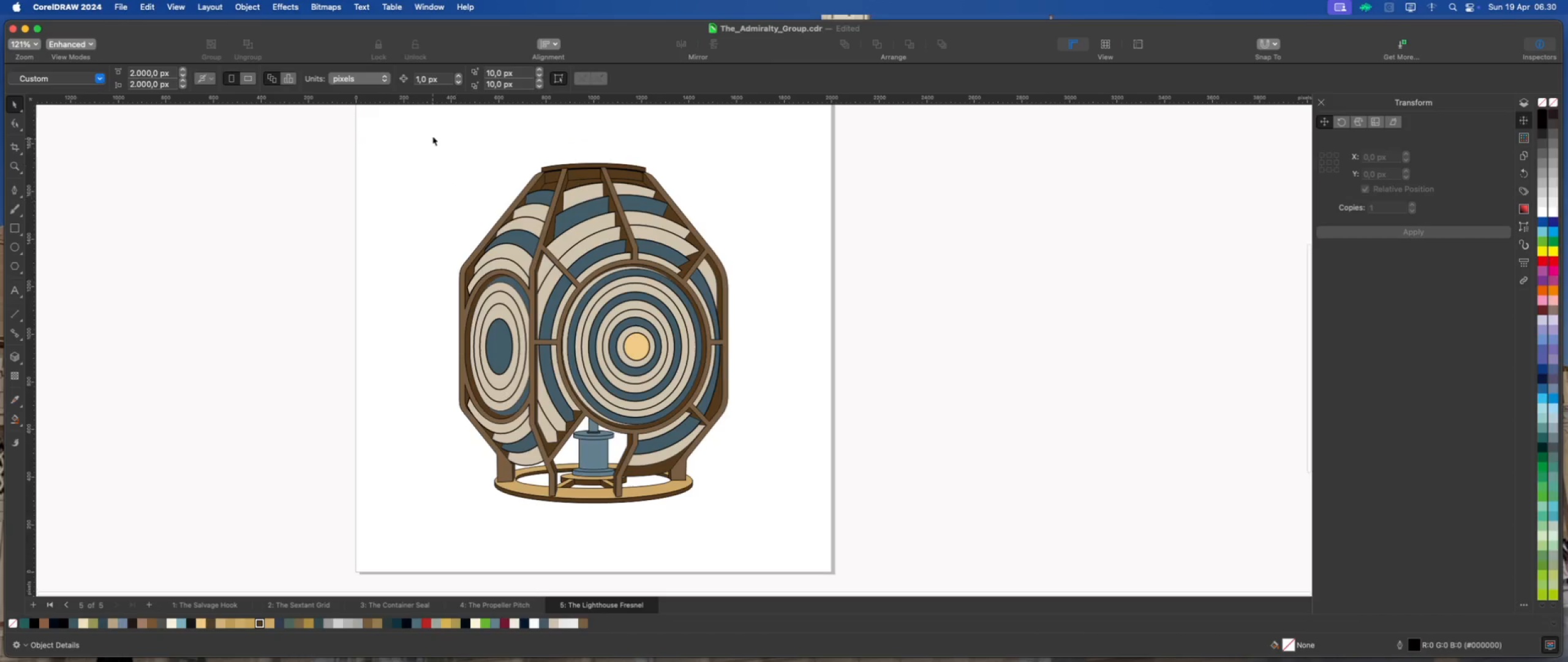 
left_click_drag(start_coordinate=[432, 132], to_coordinate=[810, 549])
 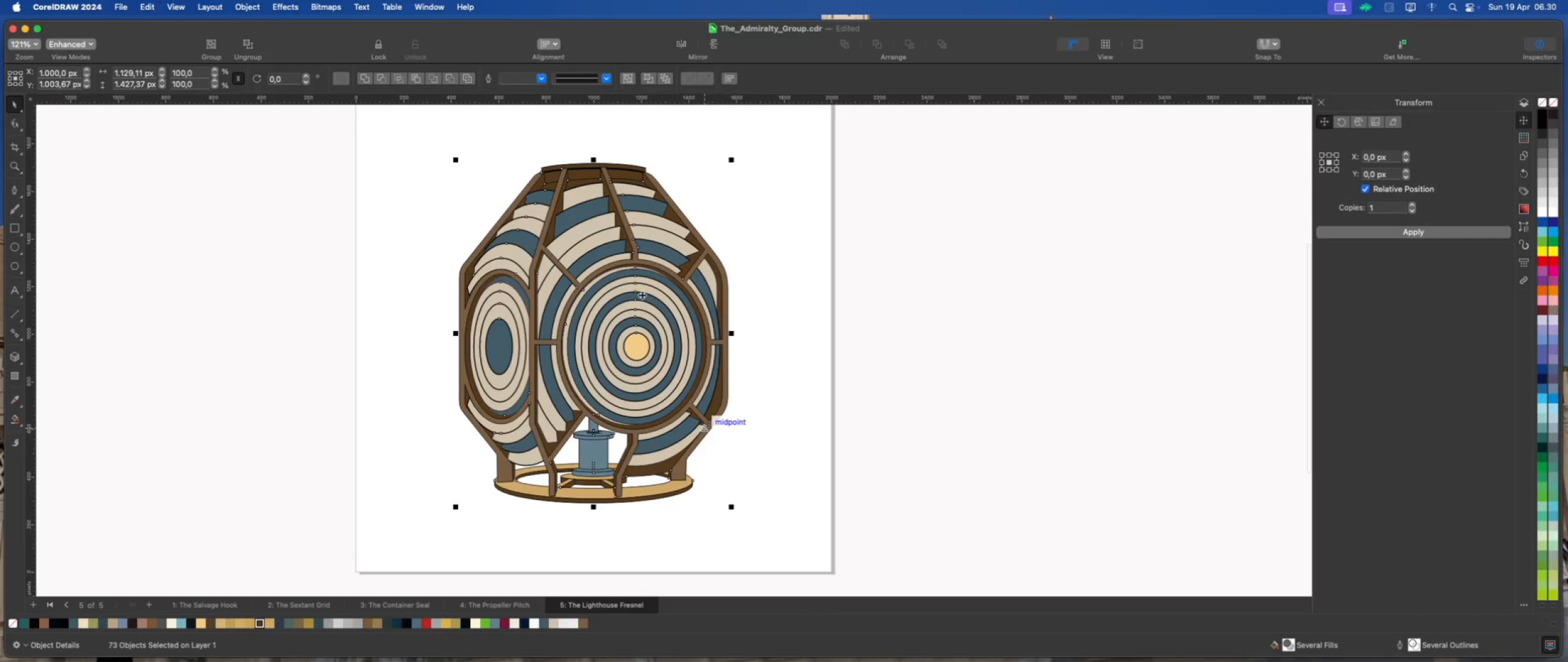 
right_click([642, 292])
 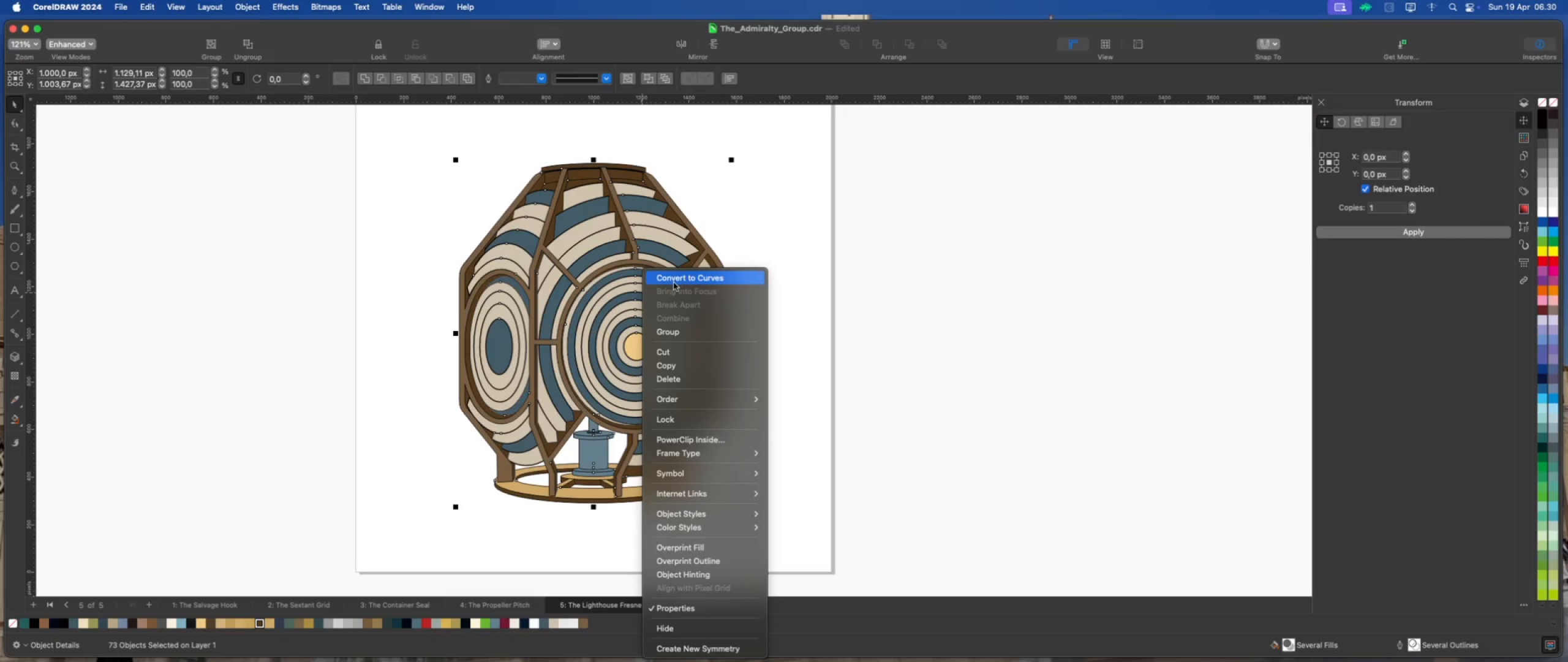 
left_click([685, 277])
 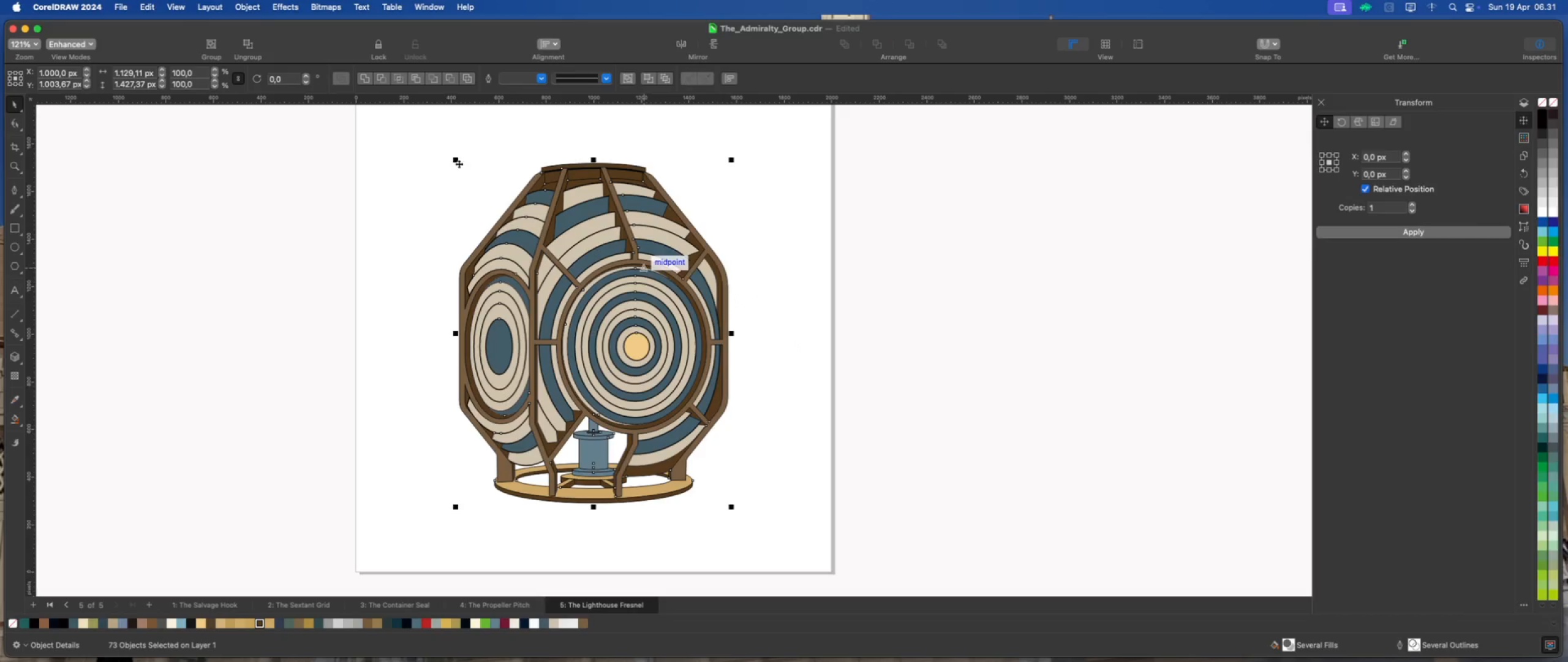 
left_click([248, 10])
 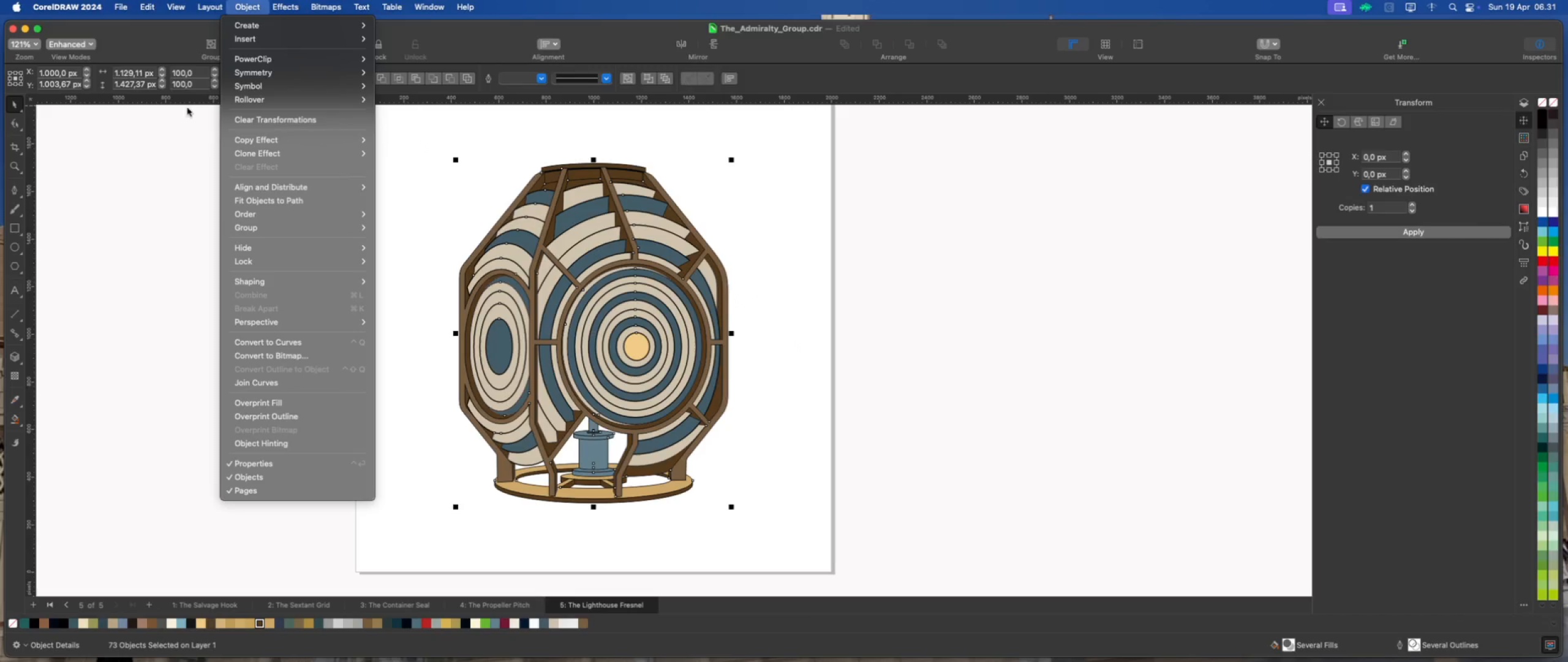 
left_click([160, 126])
 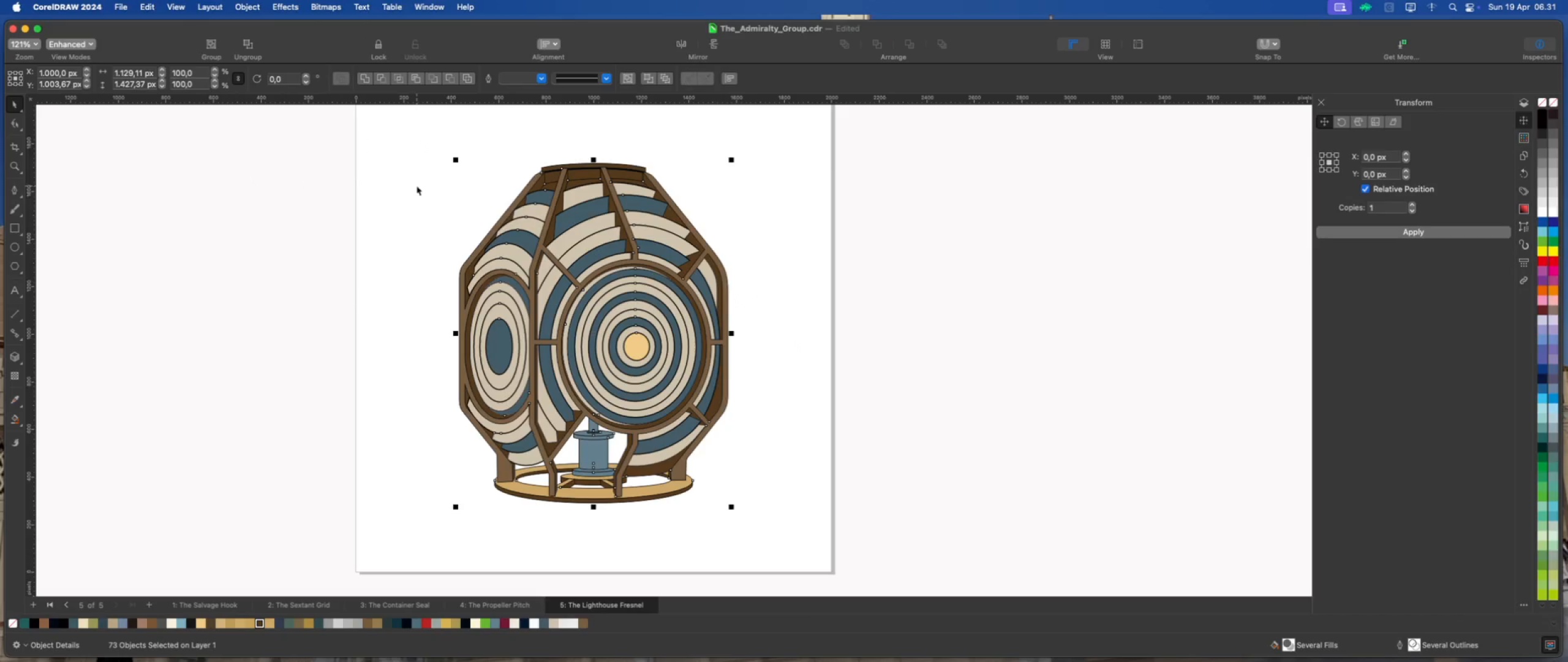 
left_click([417, 186])
 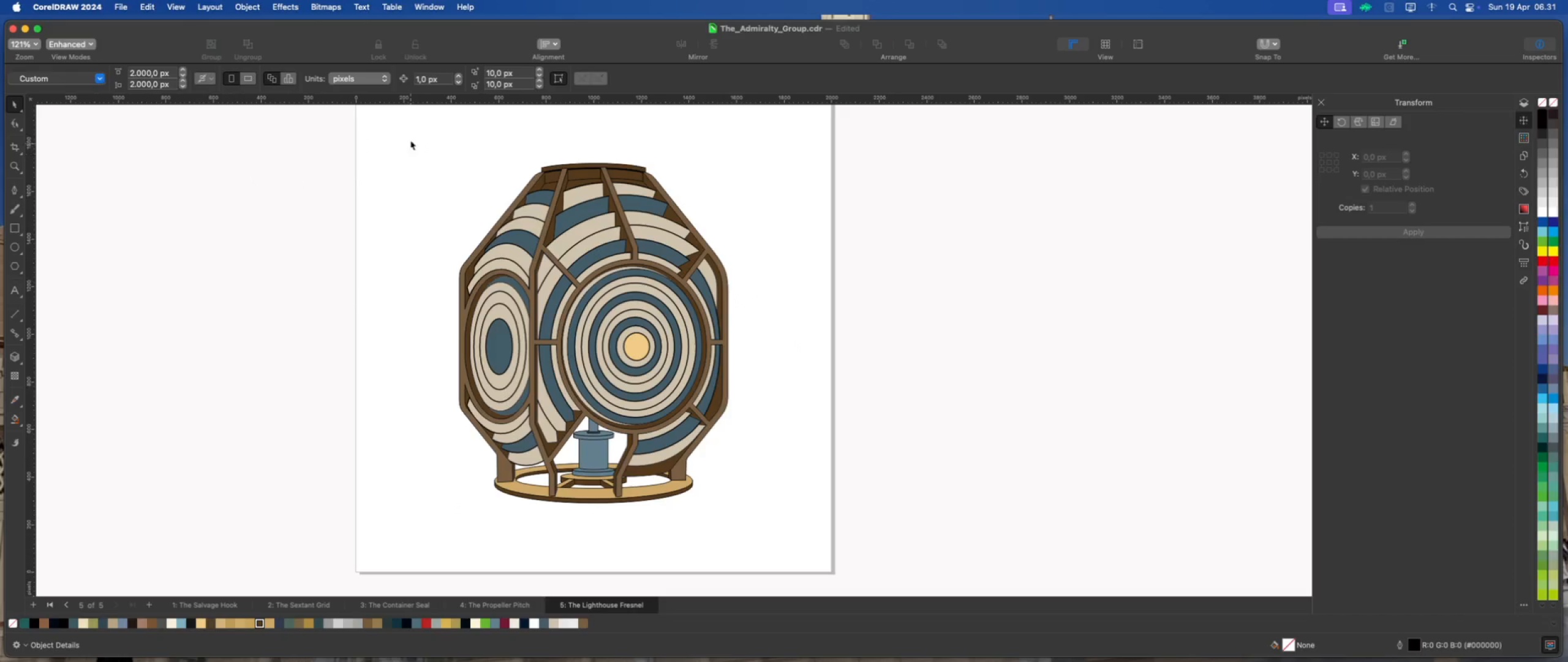 
left_click_drag(start_coordinate=[412, 136], to_coordinate=[756, 479])
 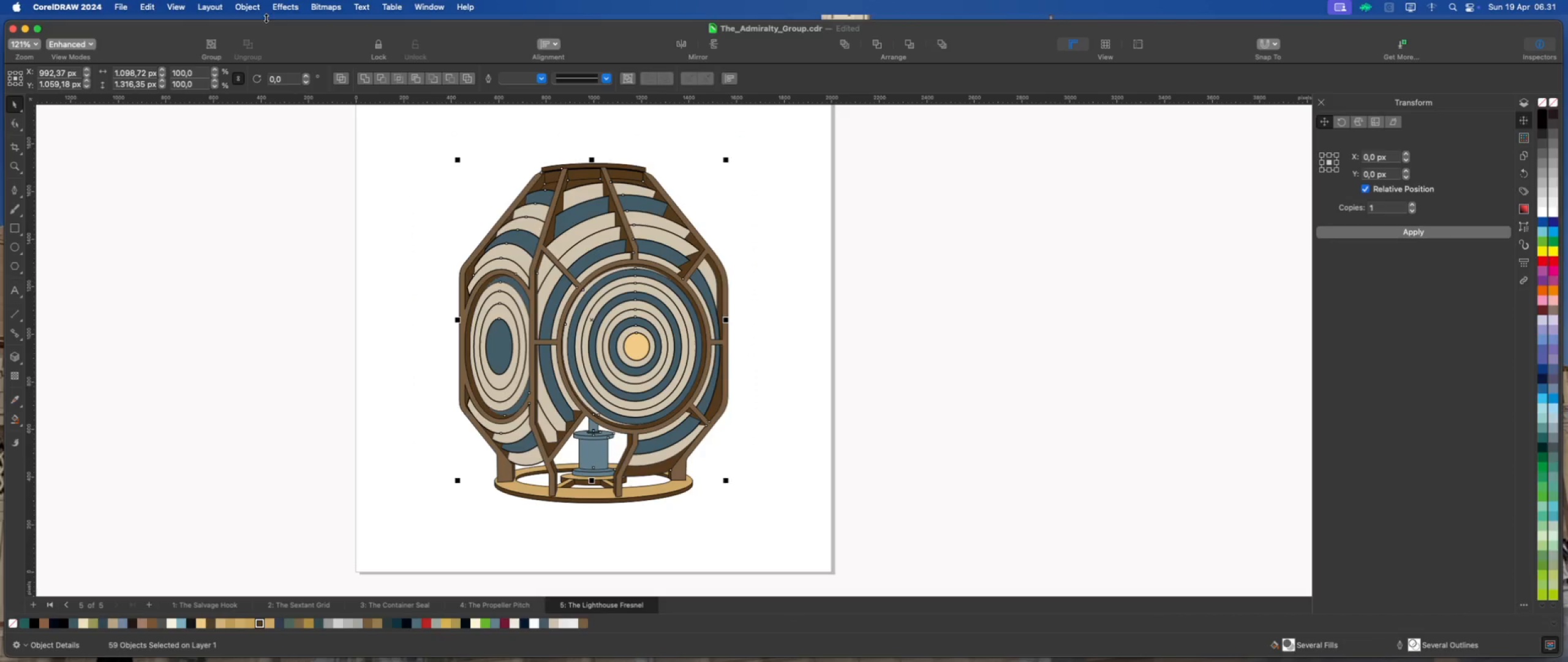 
left_click([260, 8])
 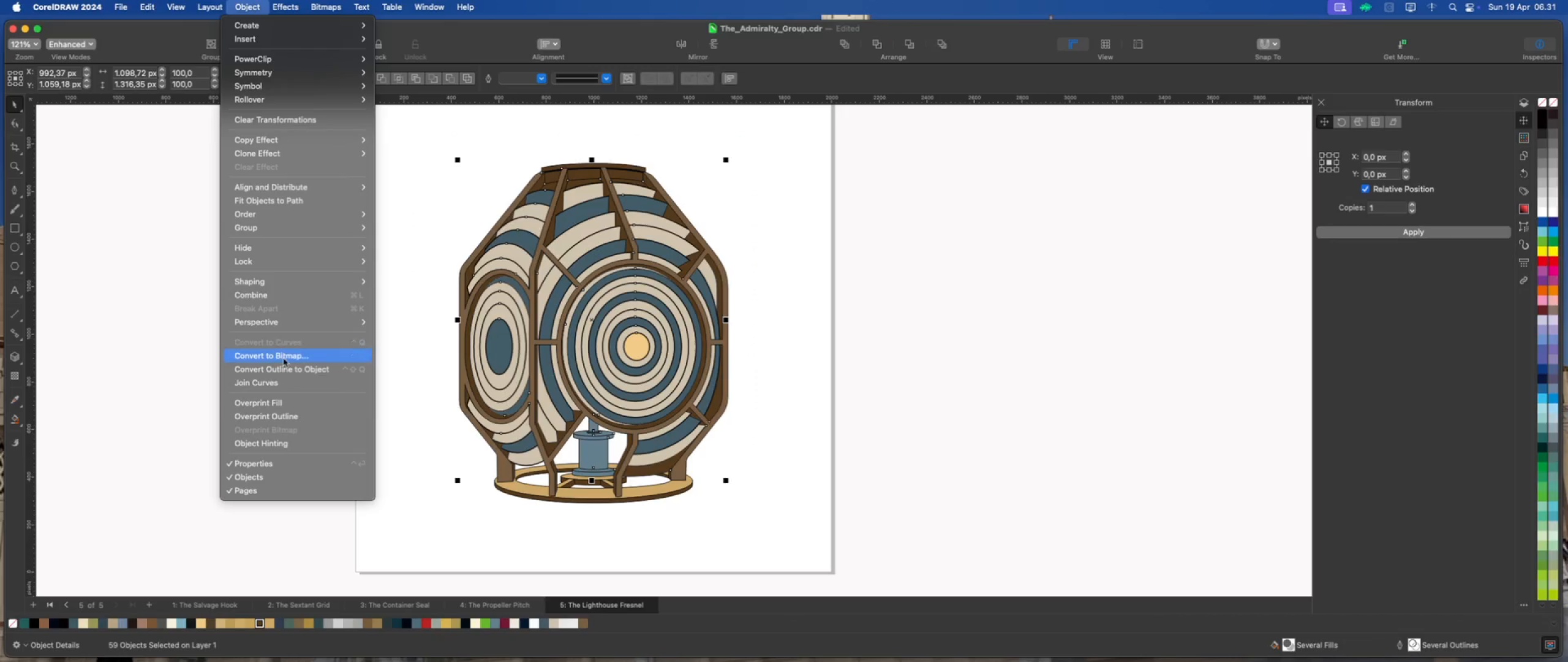 
left_click([285, 365])
 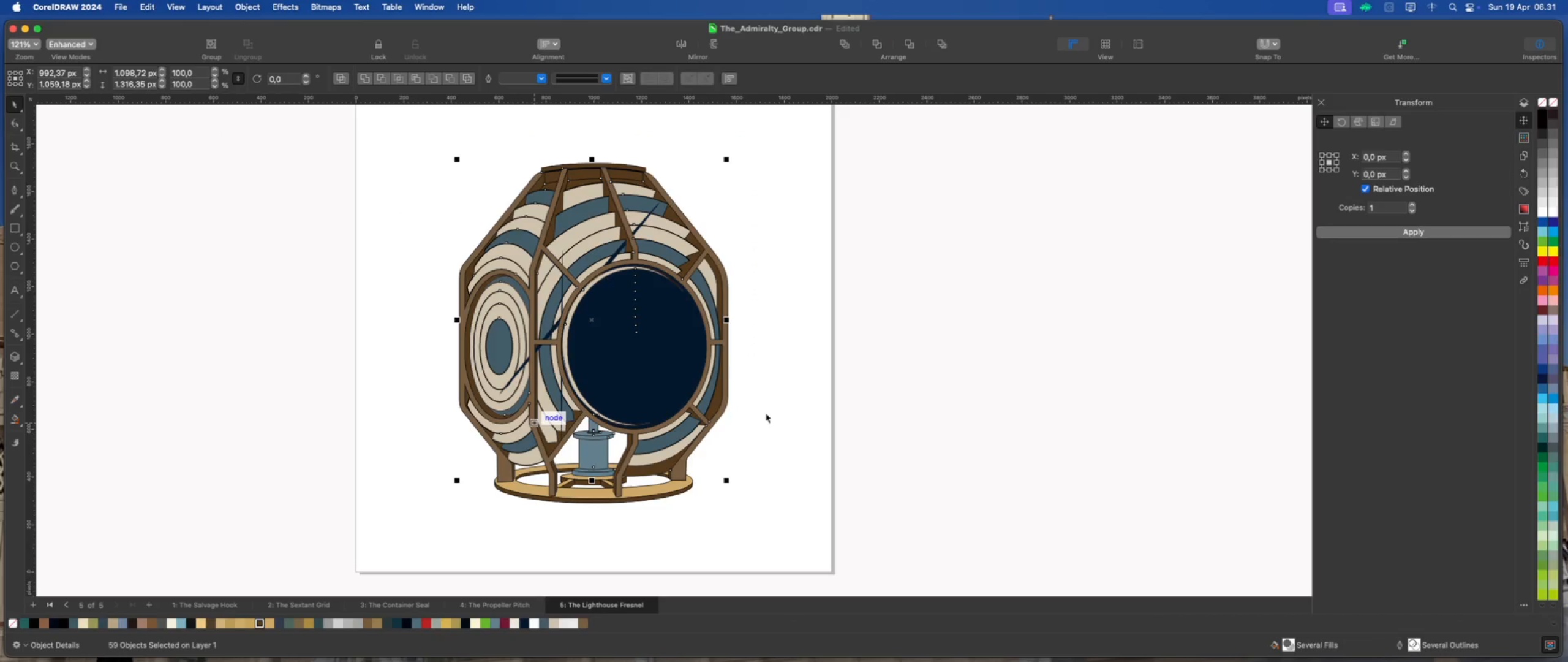 
key(Meta+Z)
 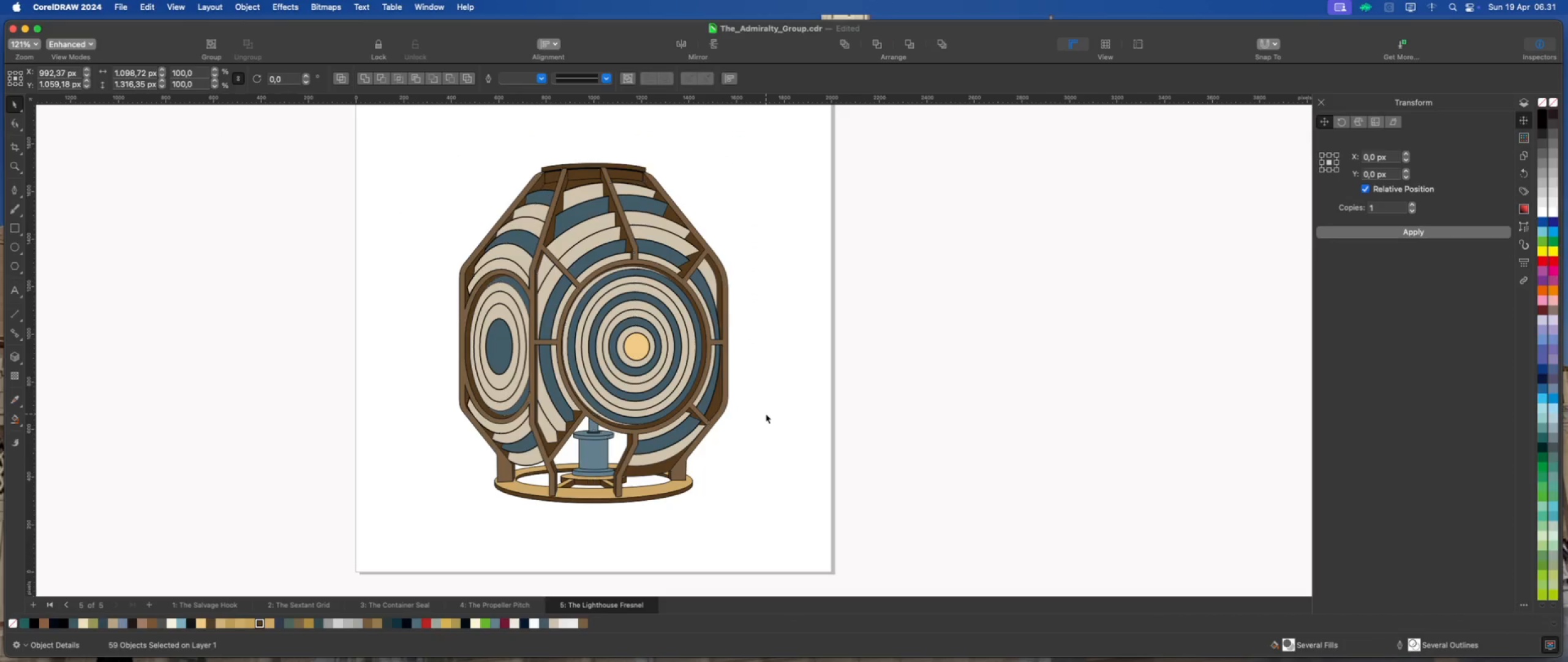 
left_click([766, 414])
 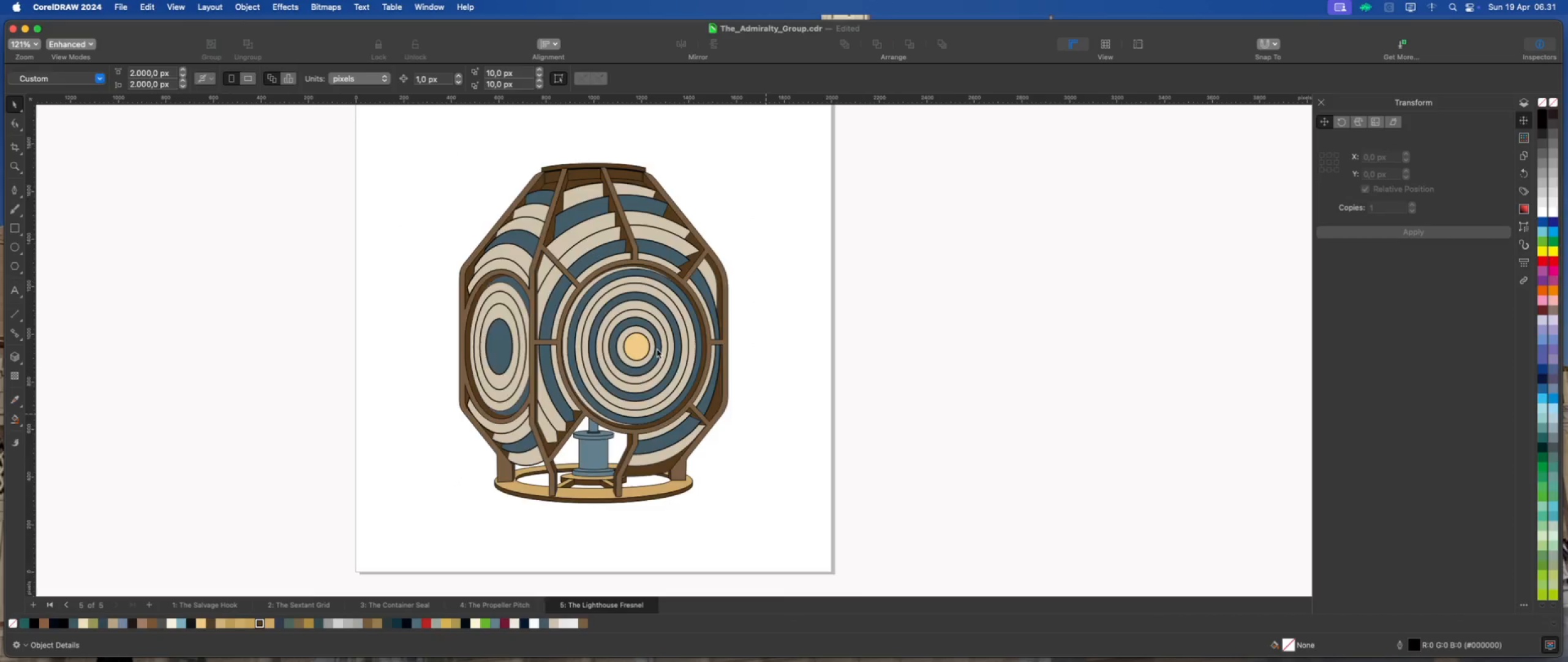 
scroll: coordinate [638, 333], scroll_direction: up, amount: 3.0
 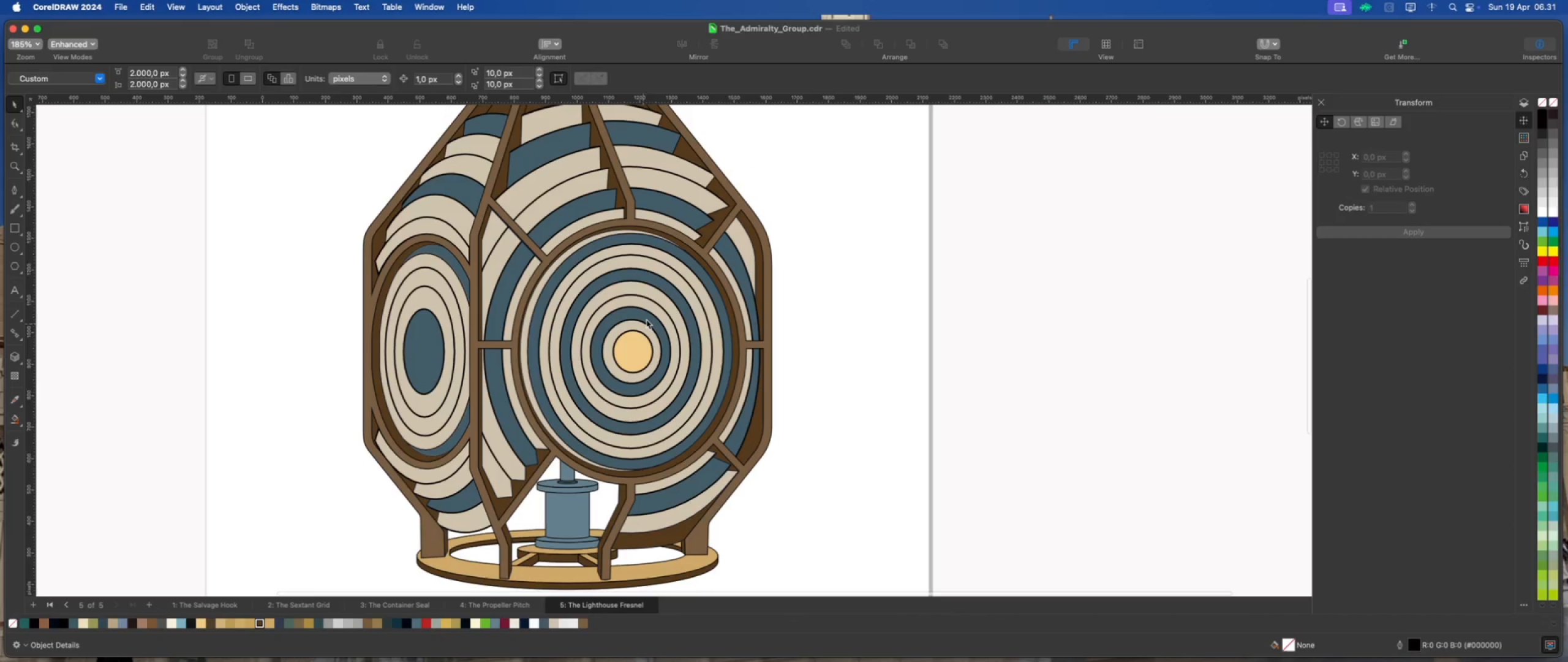 
left_click([646, 319])
 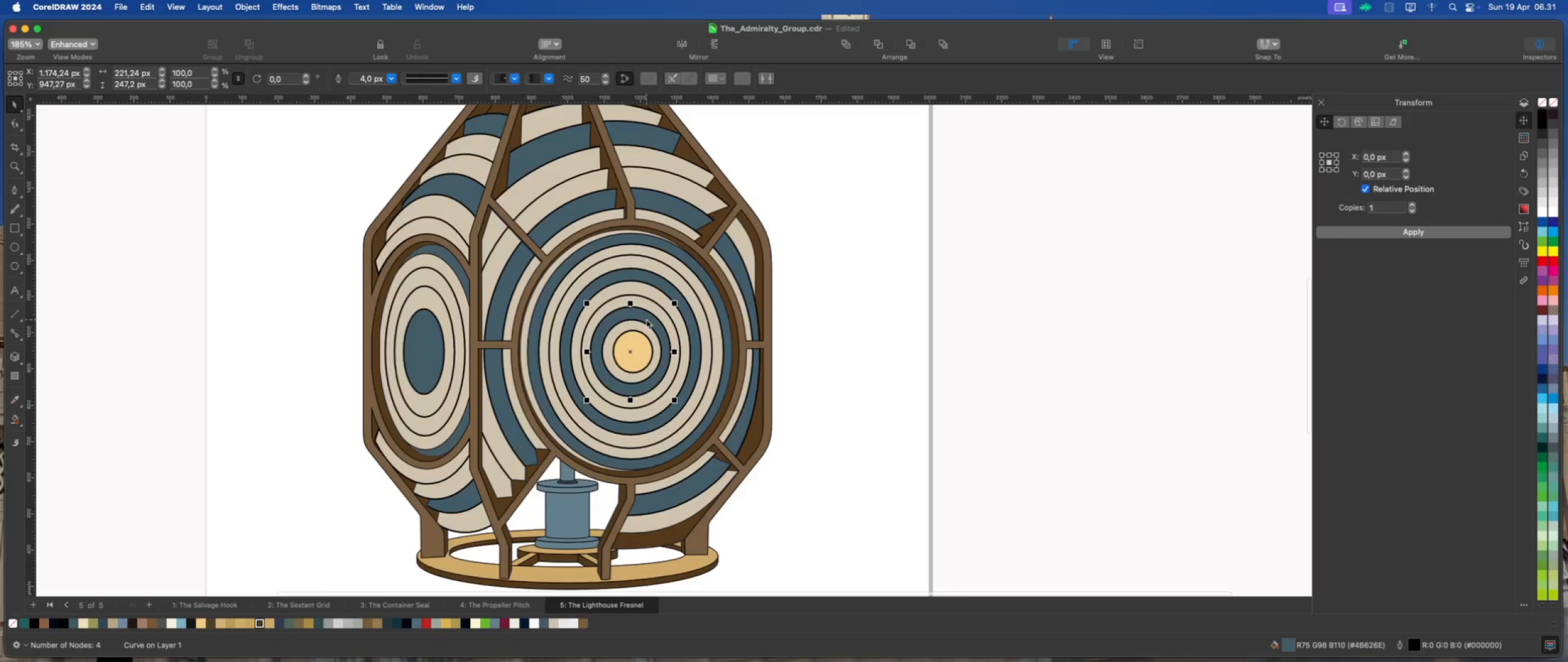 
scroll: coordinate [670, 224], scroll_direction: up, amount: 9.0
 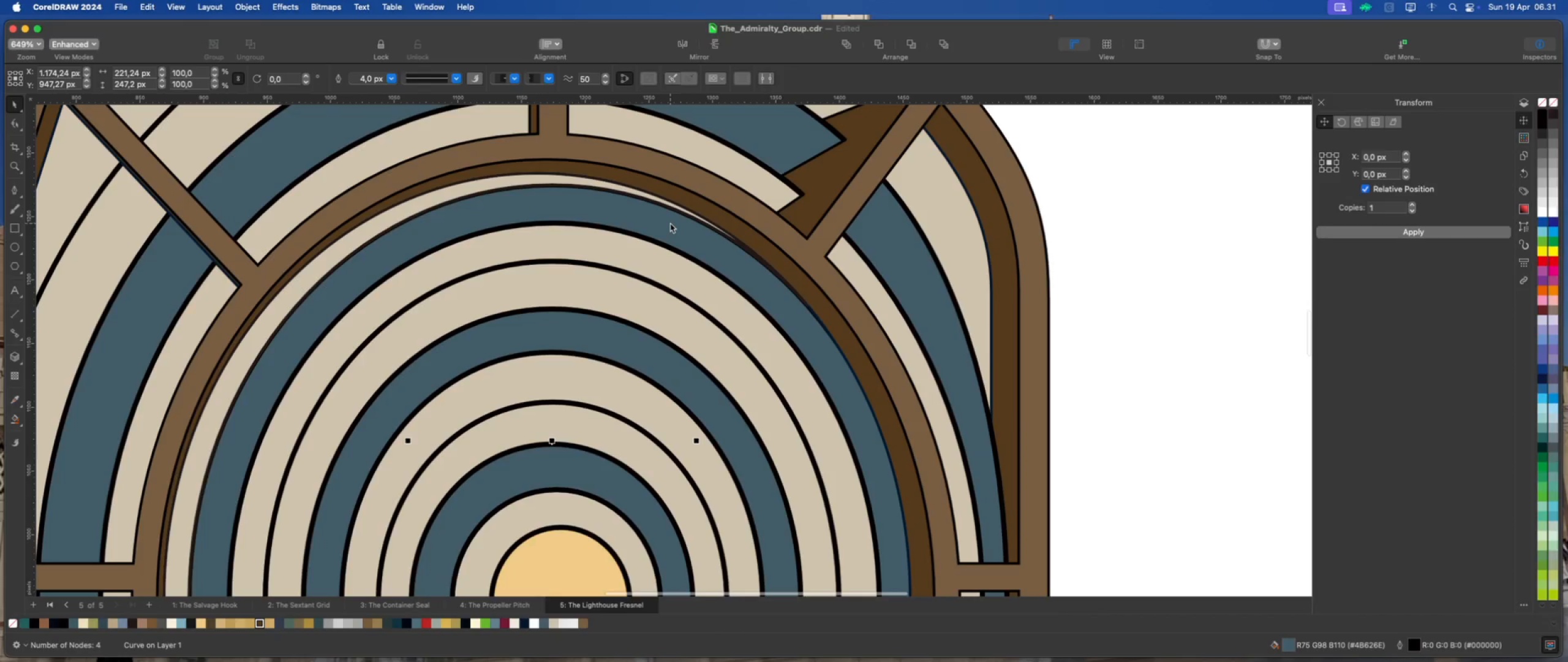 
scroll: coordinate [660, 226], scroll_direction: down, amount: 15.0
 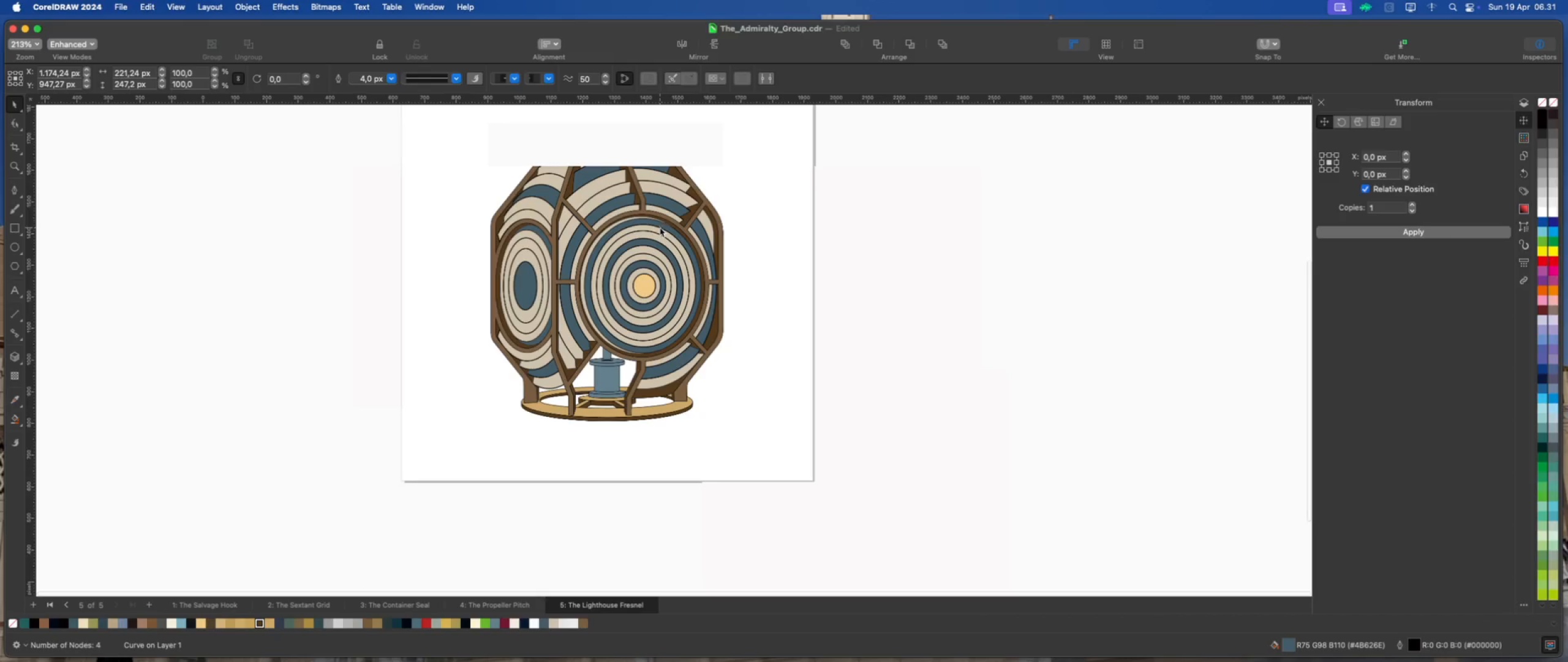 
left_click([806, 239])
 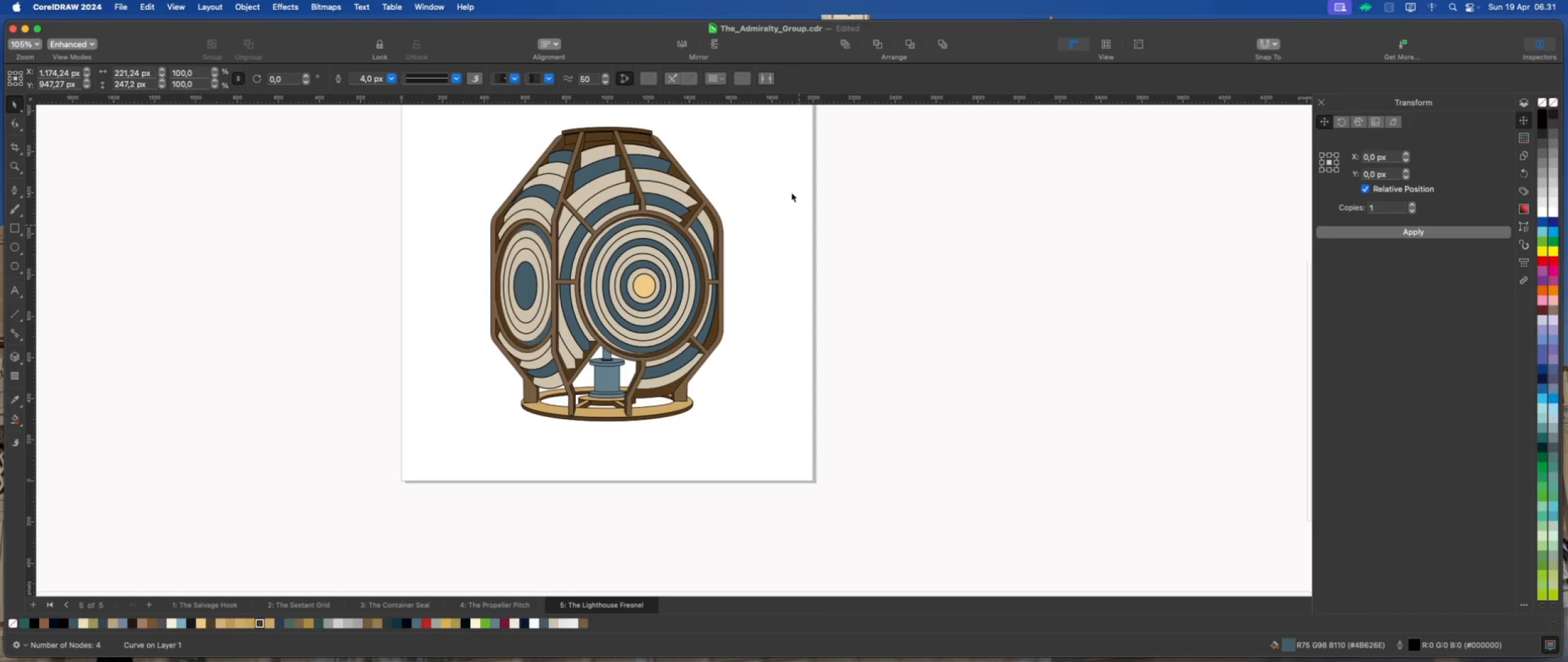 
left_click([797, 178])
 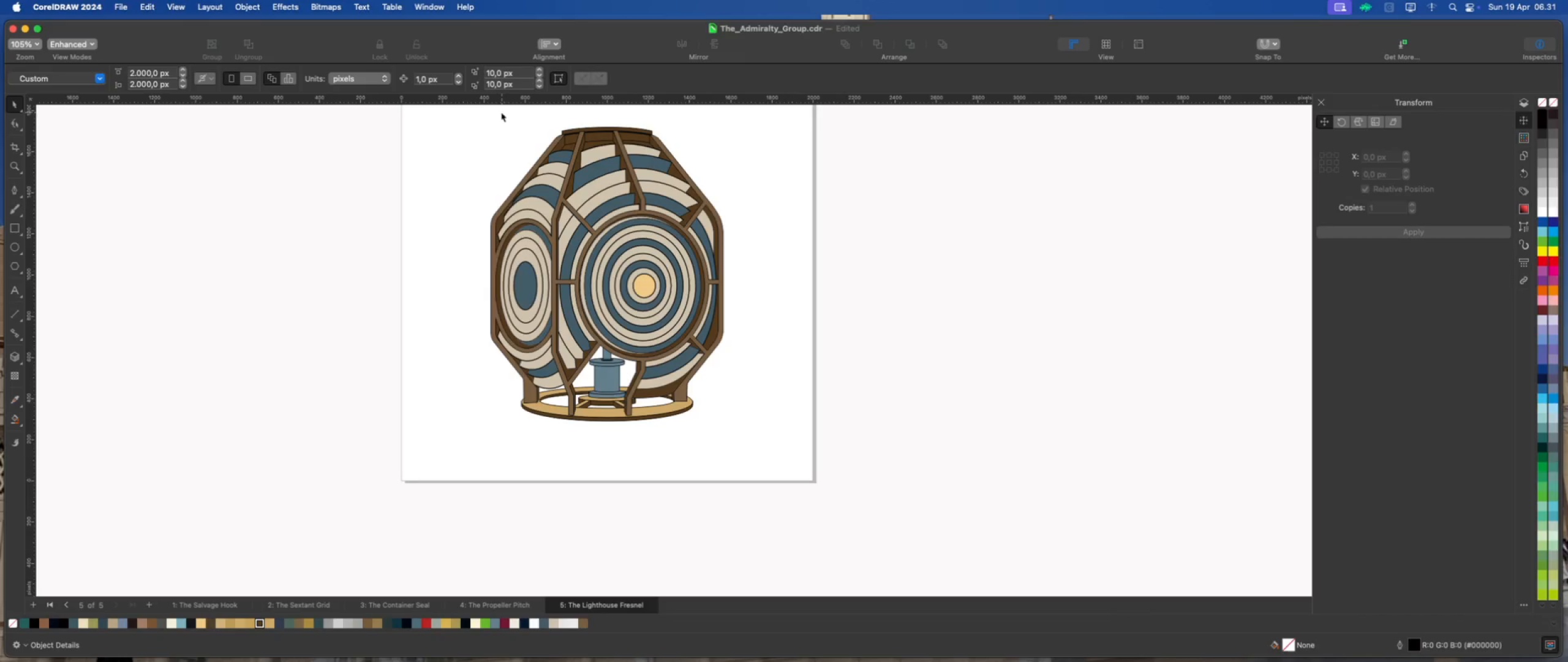 
left_click_drag(start_coordinate=[488, 113], to_coordinate=[746, 384])
 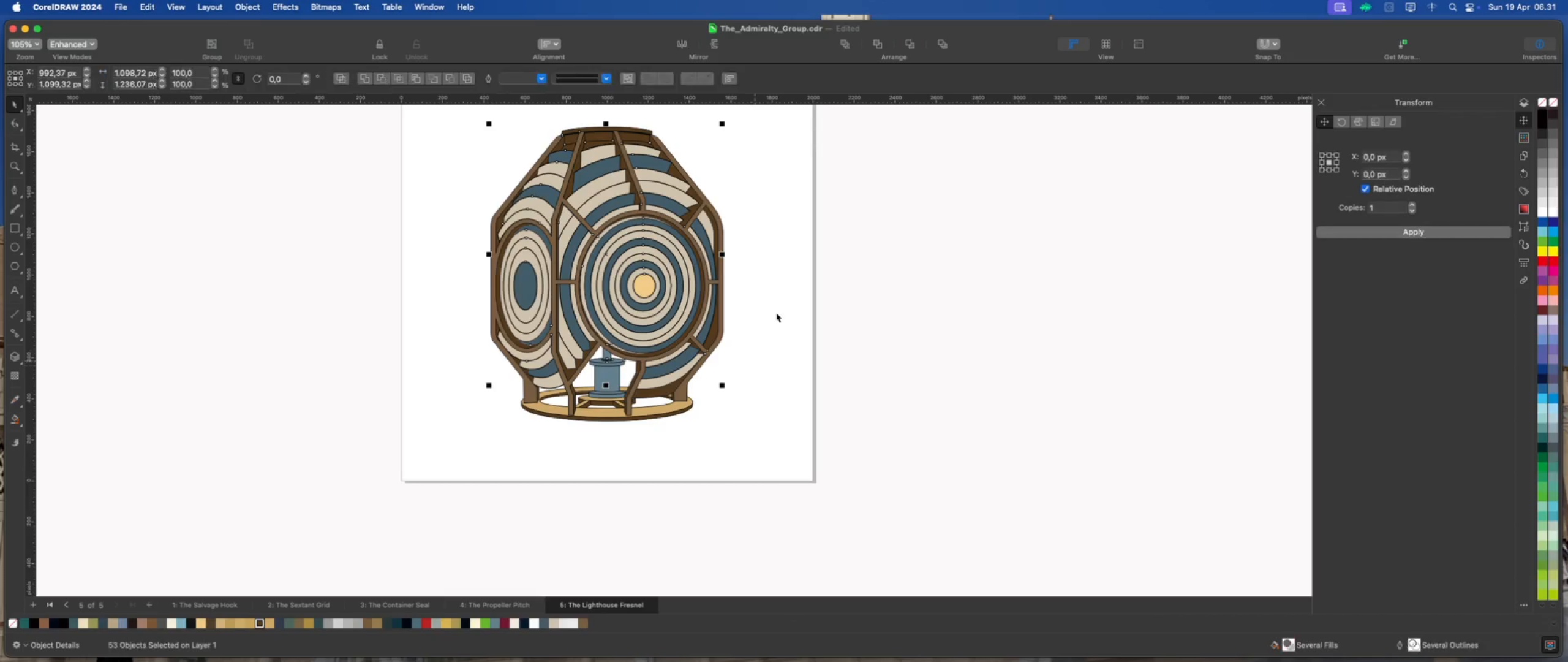 
scroll: coordinate [708, 243], scroll_direction: up, amount: 2.0
 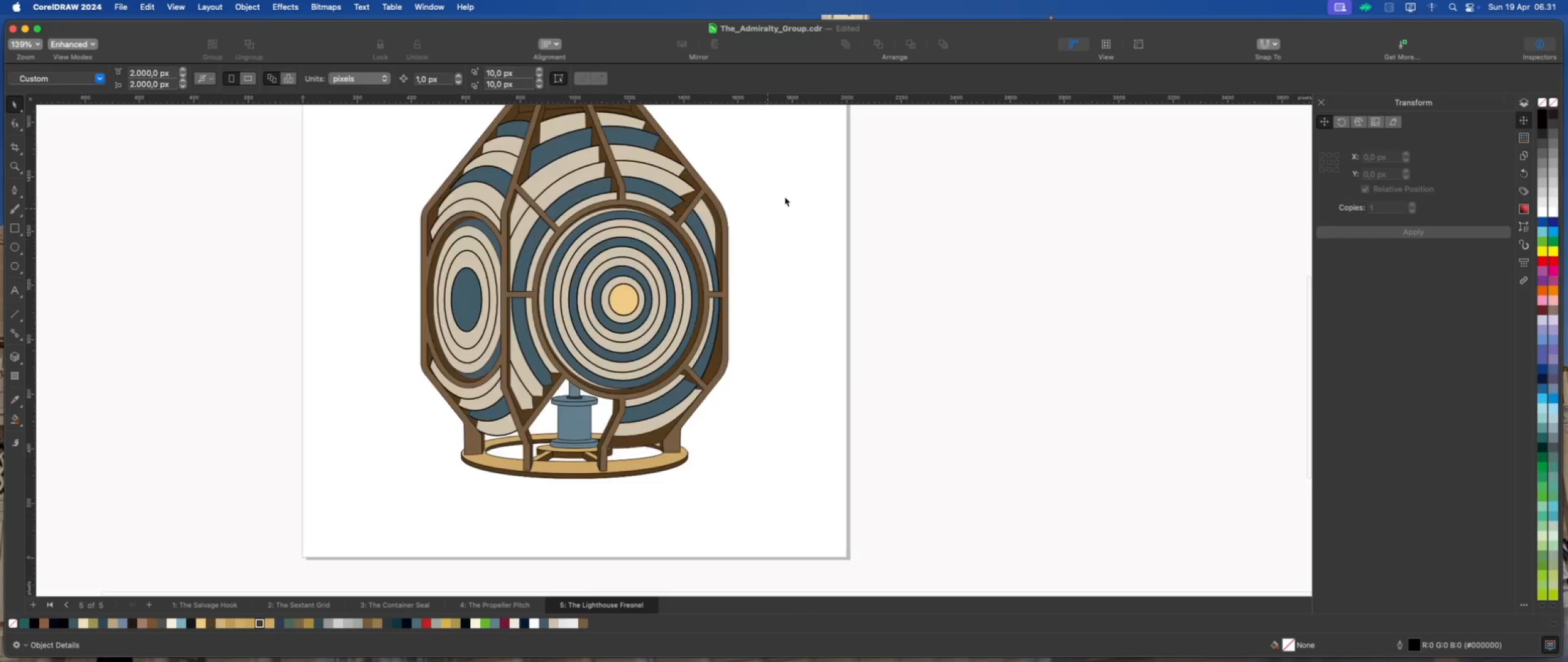 
left_click_drag(start_coordinate=[810, 173], to_coordinate=[526, 402])
 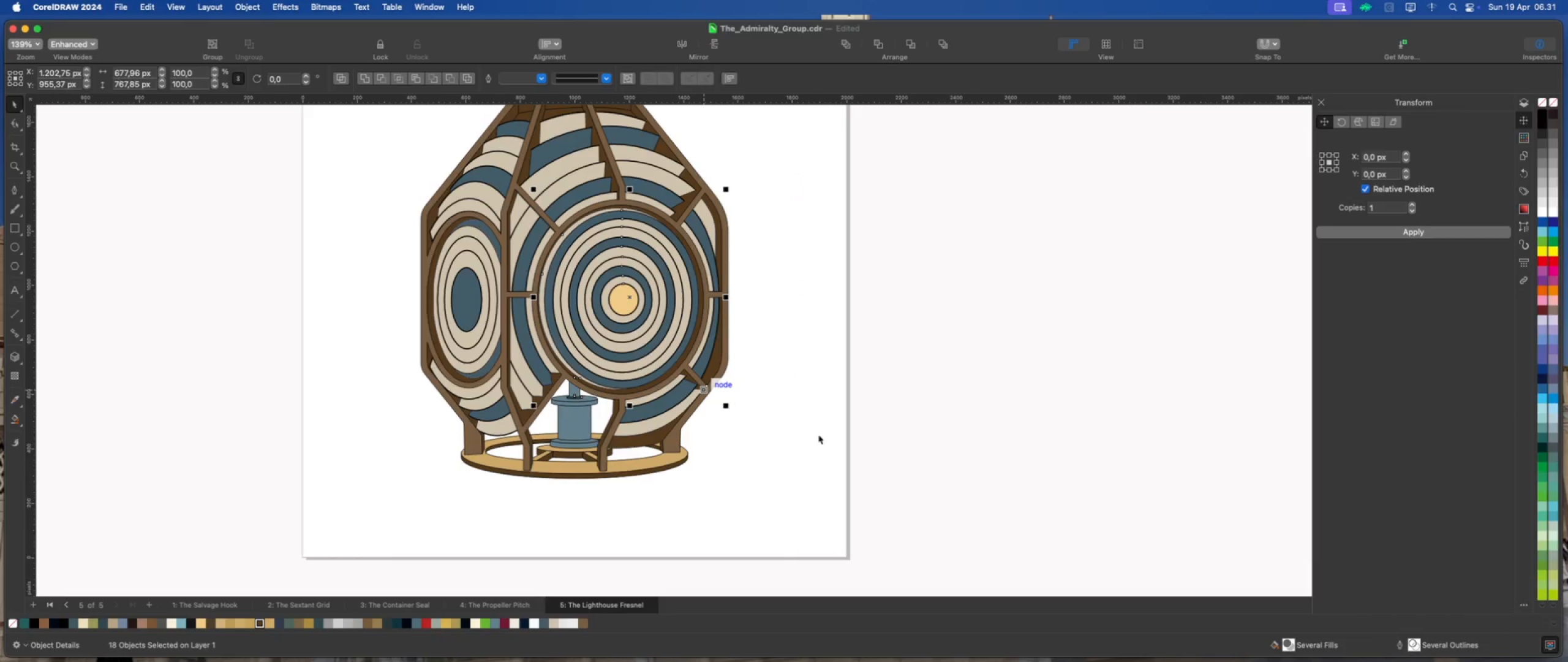 
left_click([815, 390])
 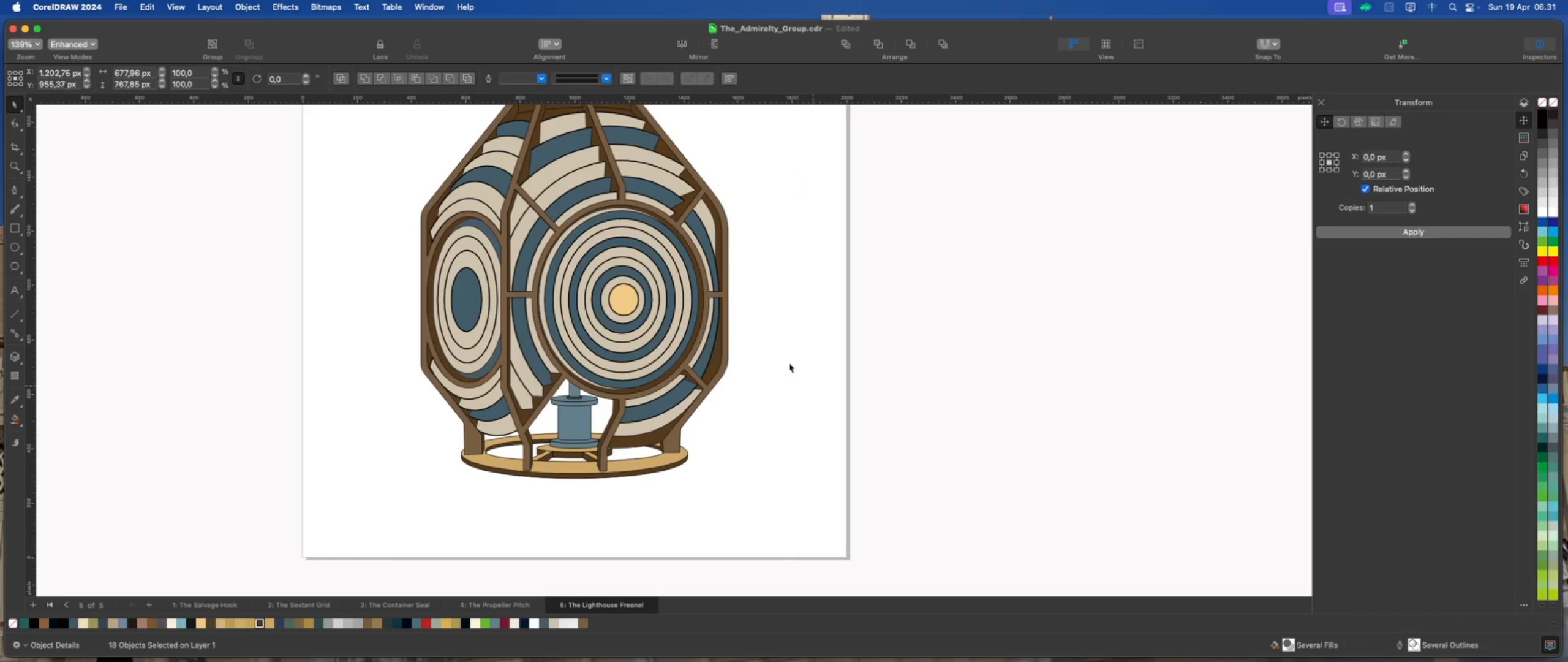 
scroll: coordinate [663, 253], scroll_direction: up, amount: 2.0
 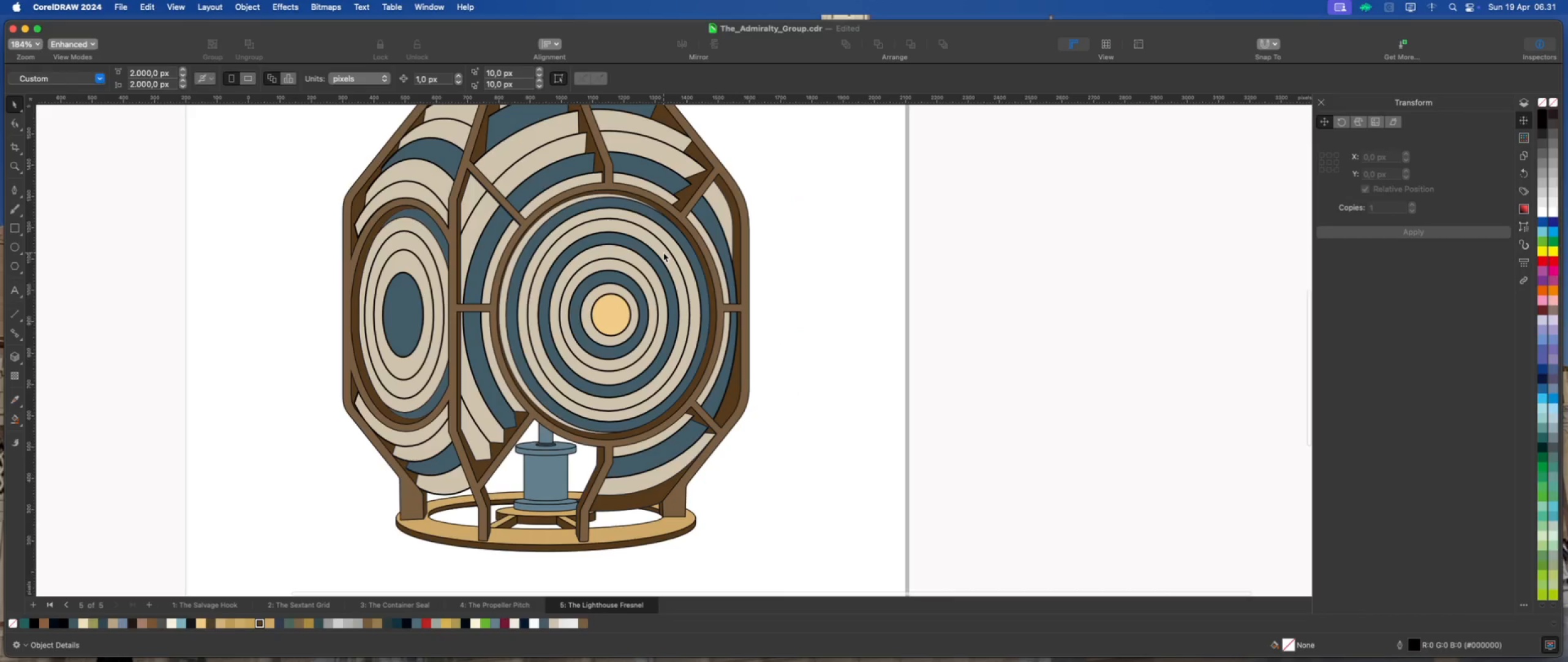 
left_click([663, 251])
 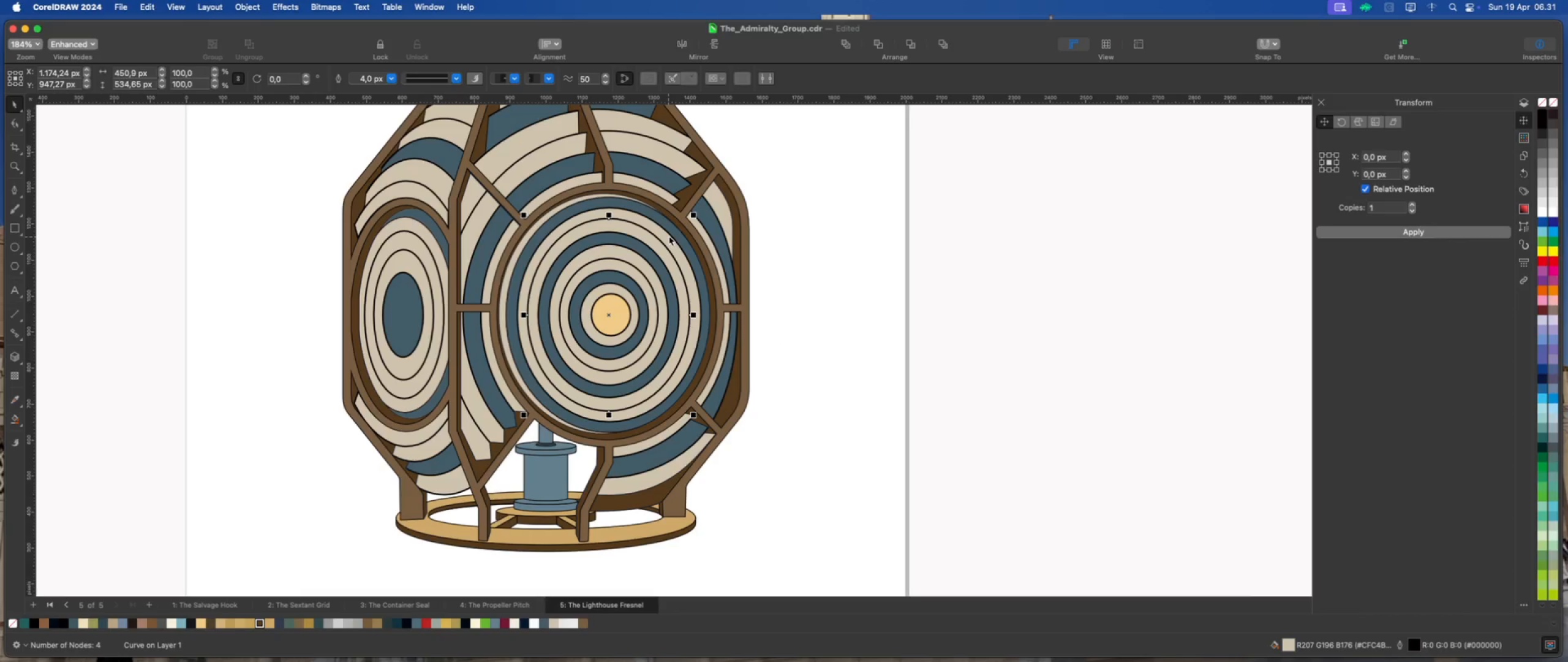 
left_click([671, 230])
 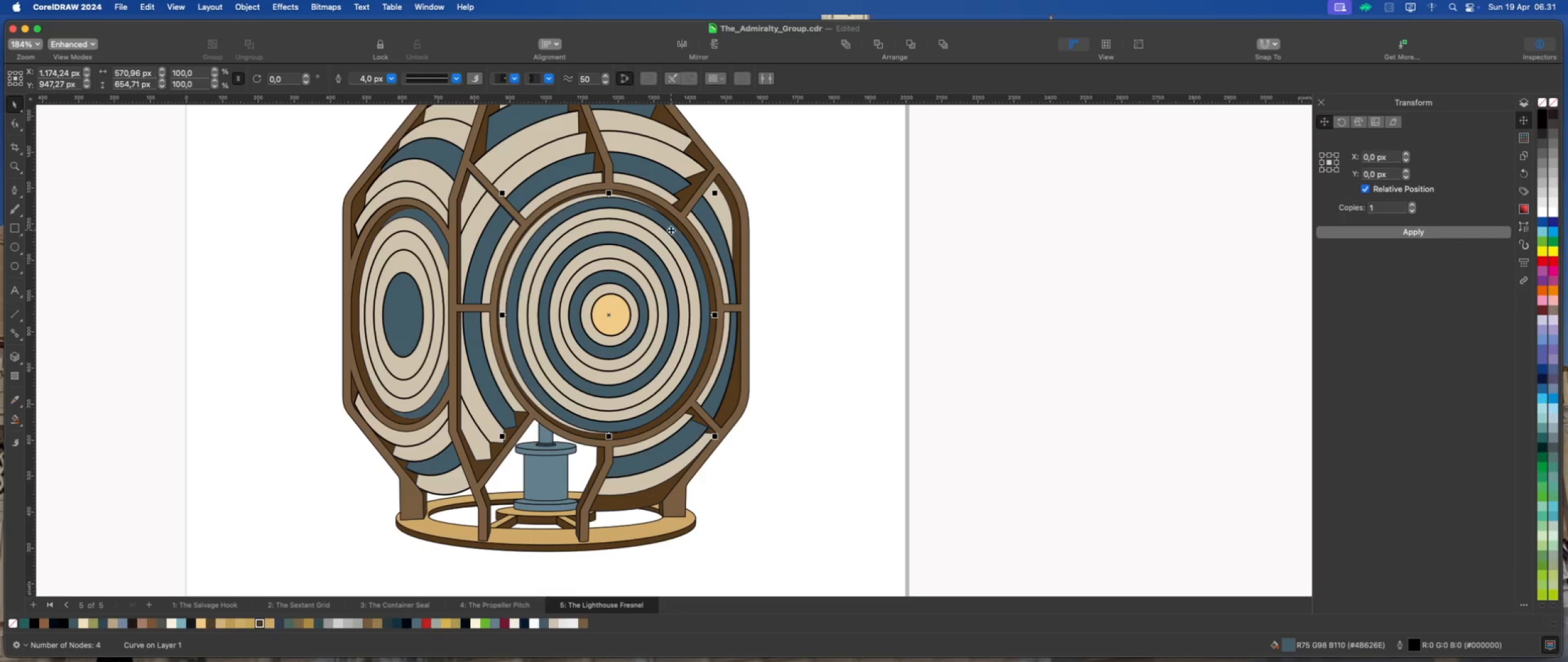 
scroll: coordinate [671, 222], scroll_direction: up, amount: 2.0
 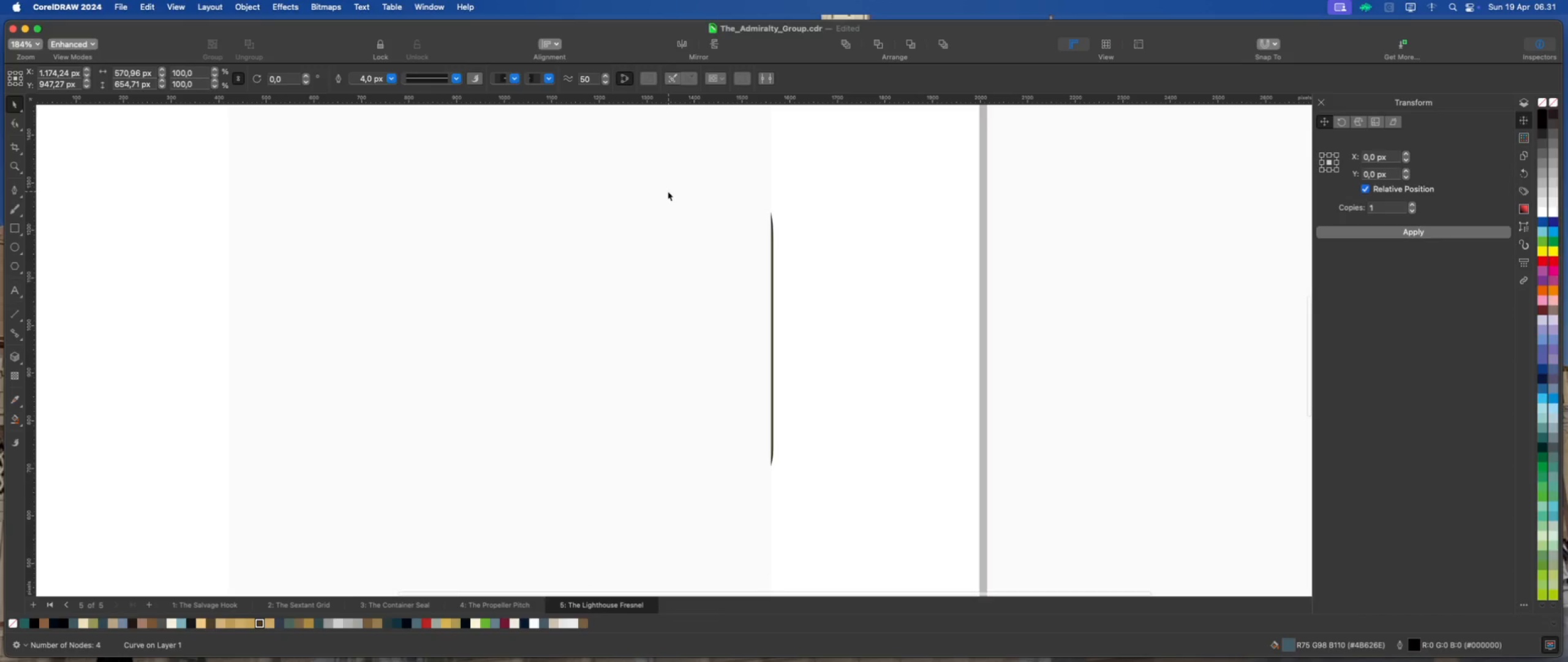 
left_click([647, 193])
 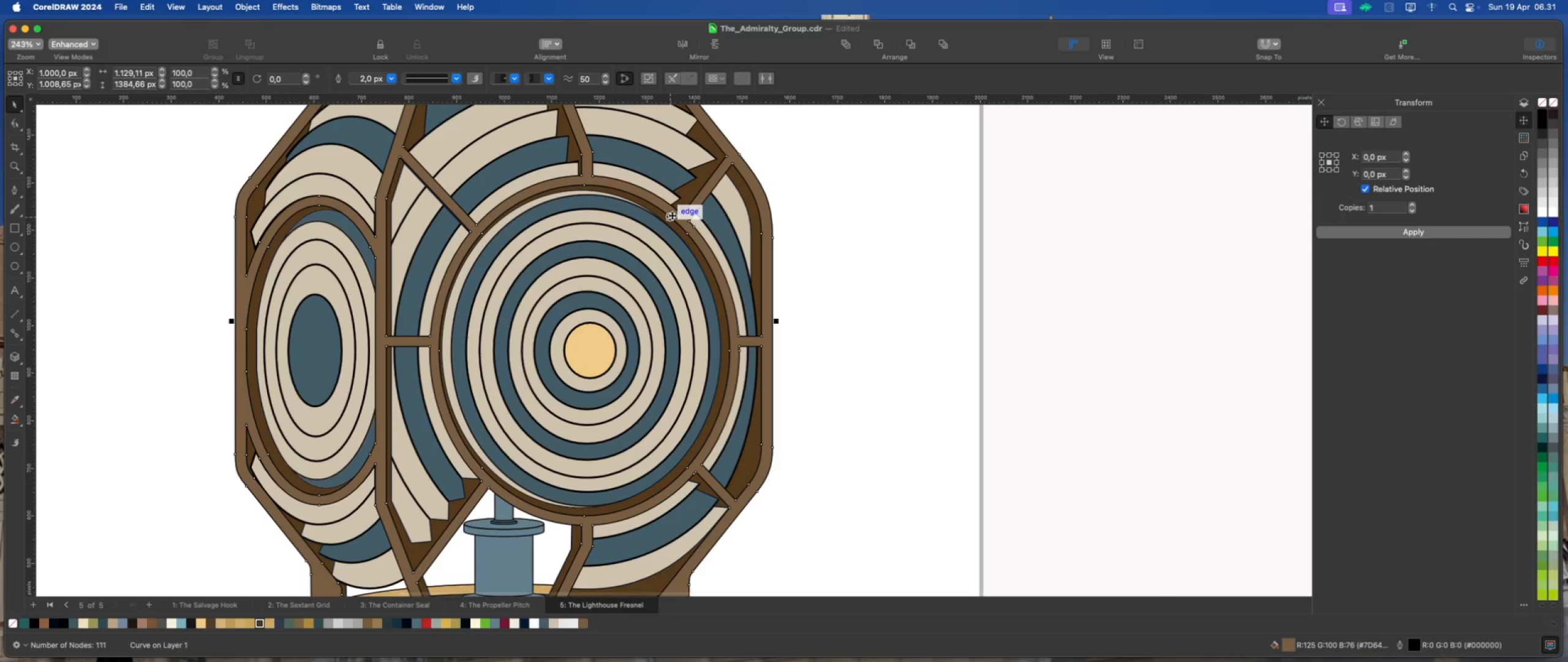 
left_click([854, 249])
 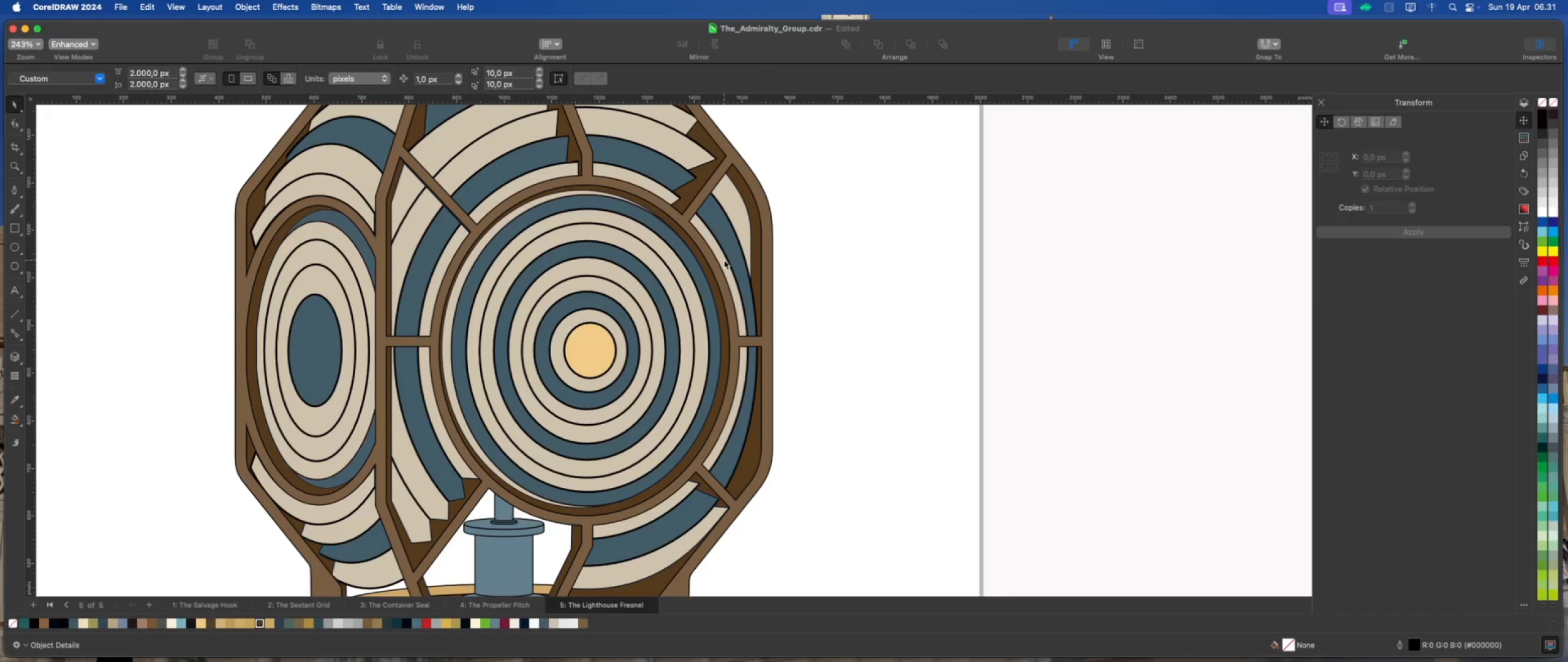 
left_click([707, 264])
 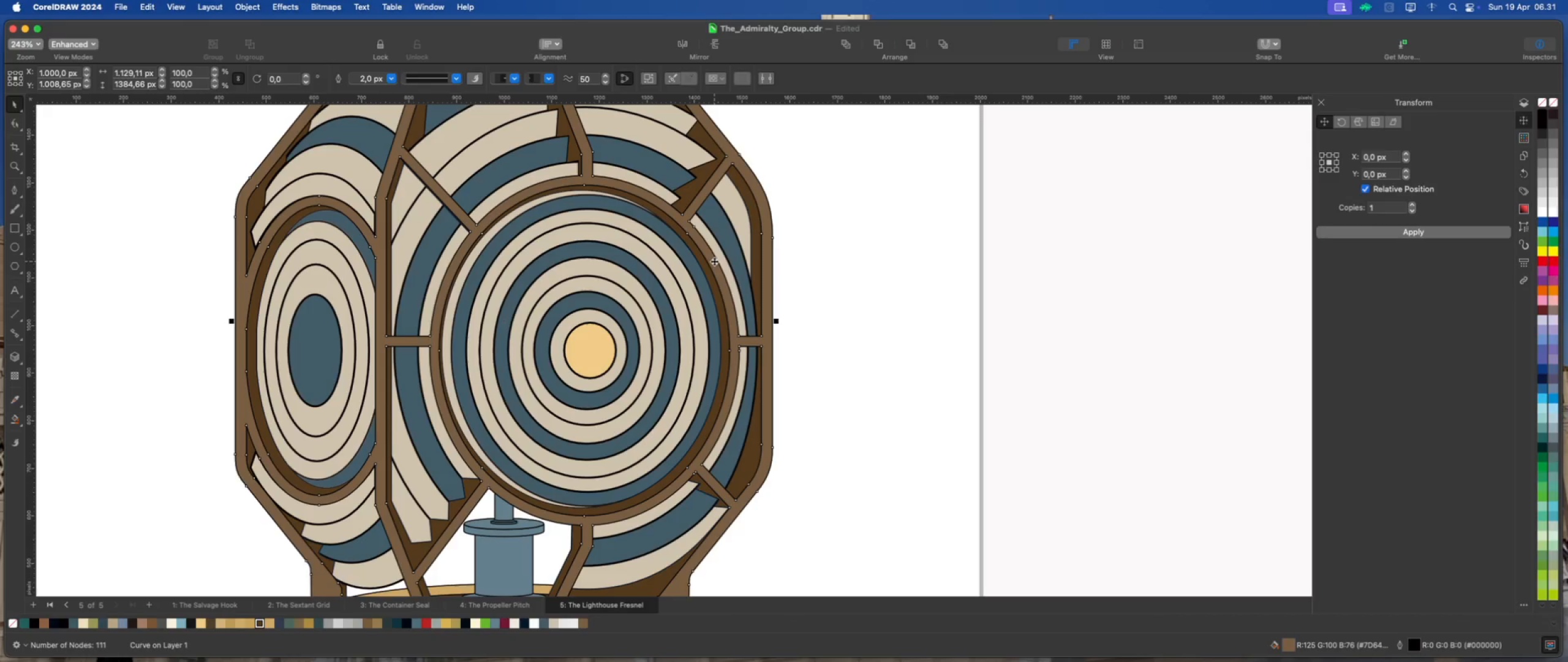 
left_click([701, 259])
 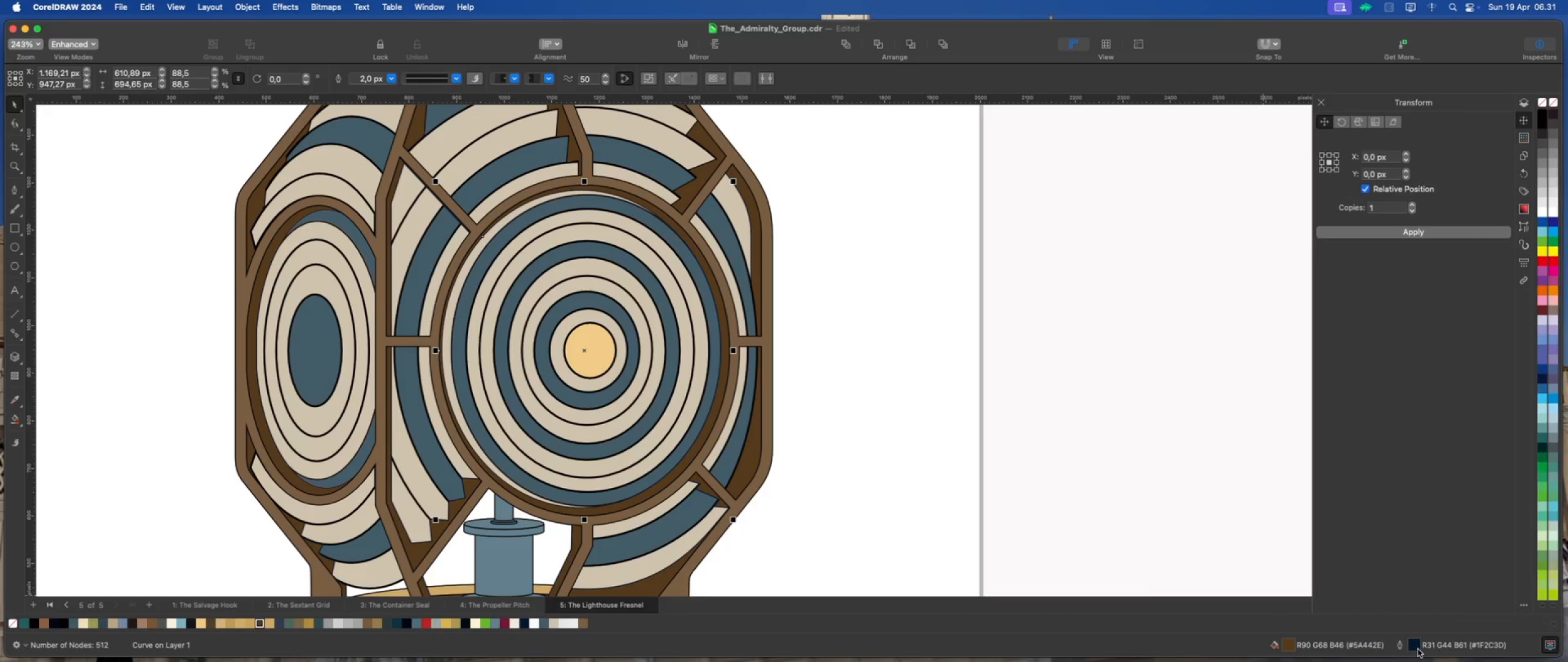 
double_click([1417, 649])
 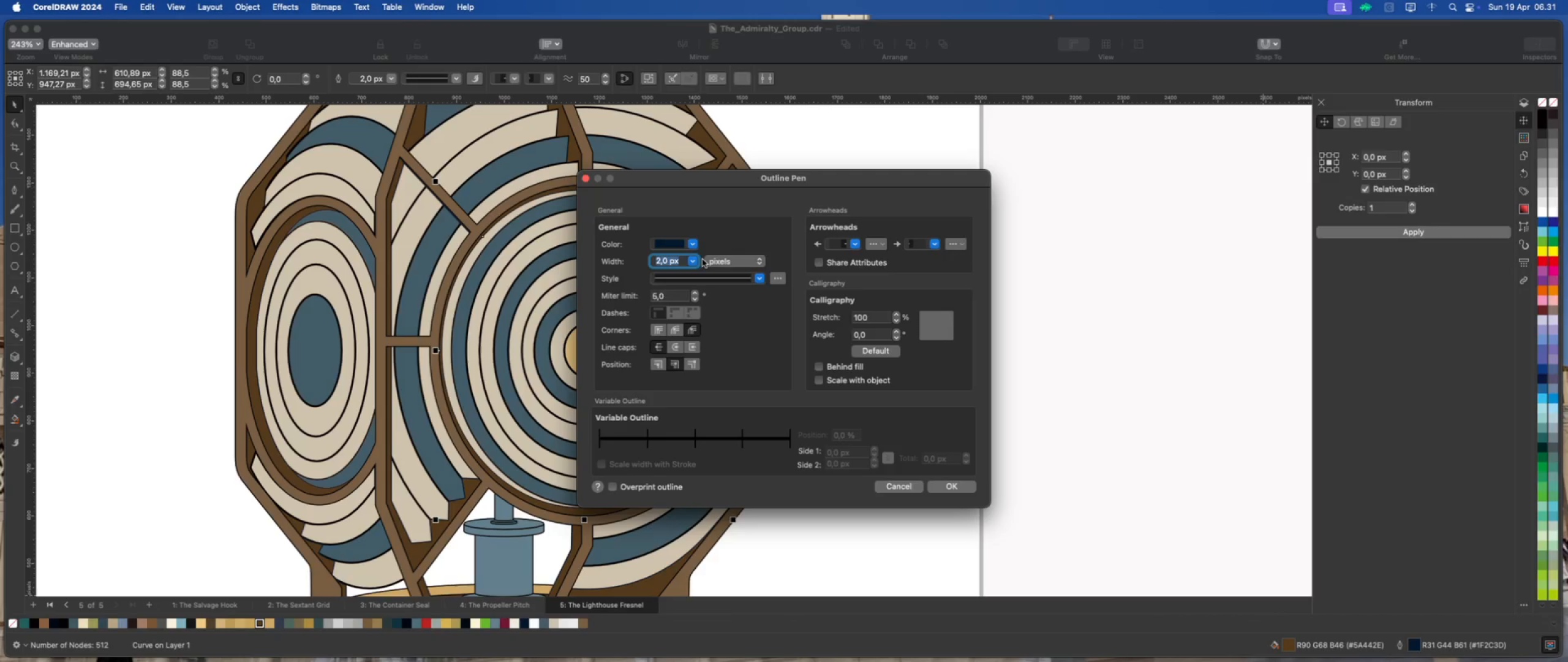 
left_click([693, 247])
 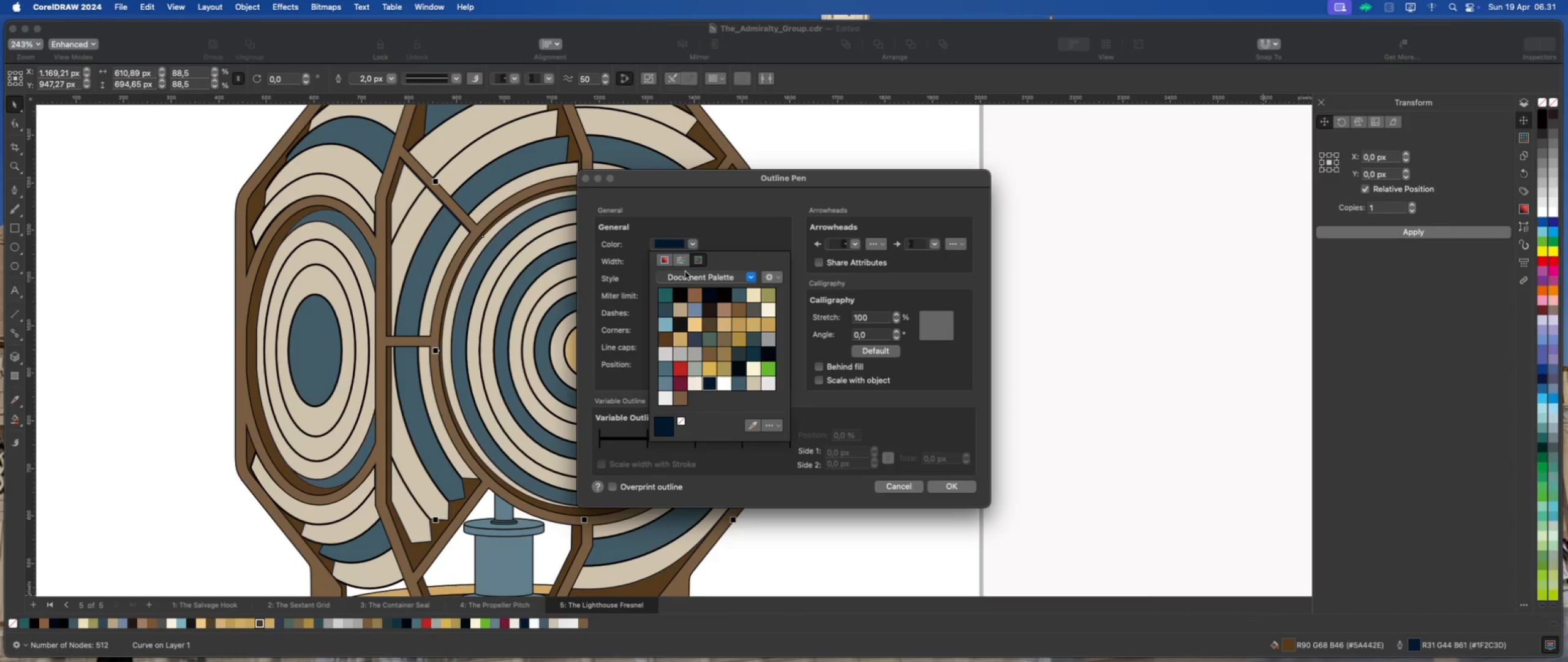 
left_click([682, 294])
 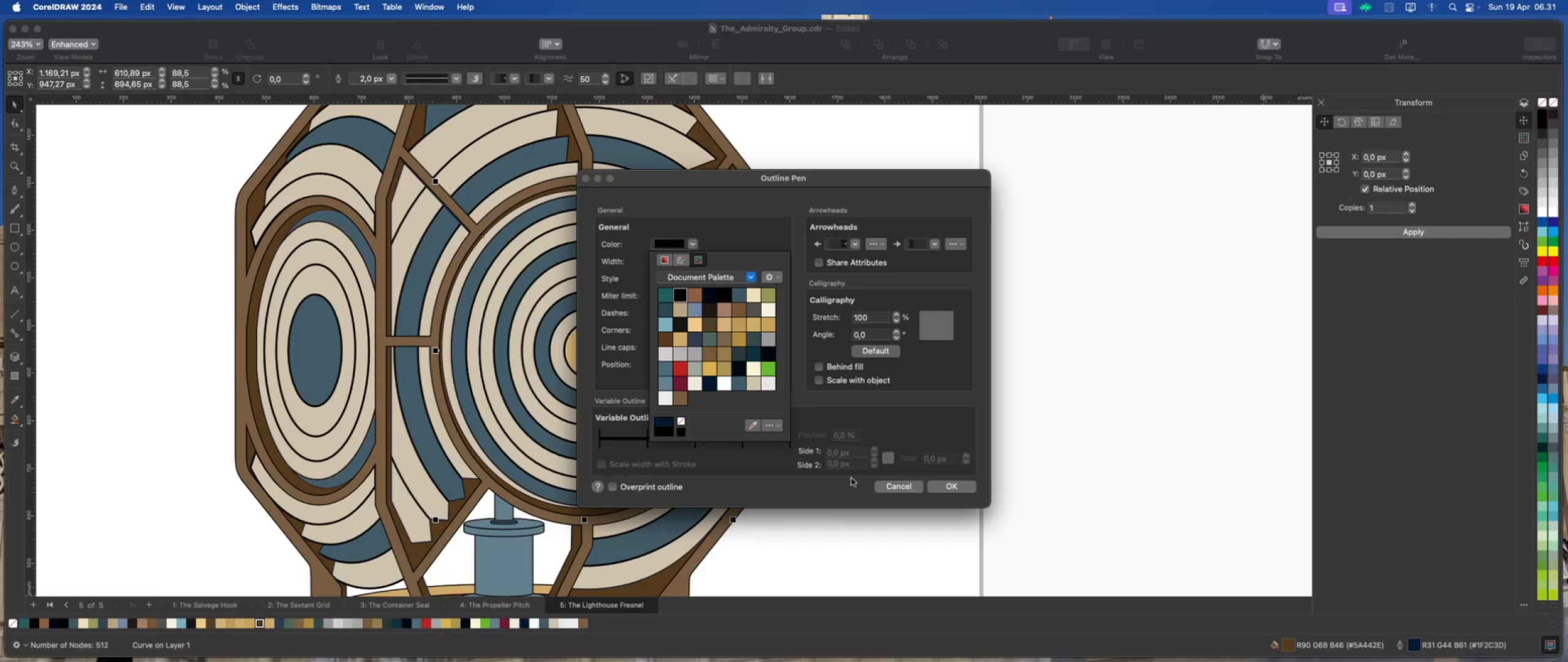 
left_click([946, 485])
 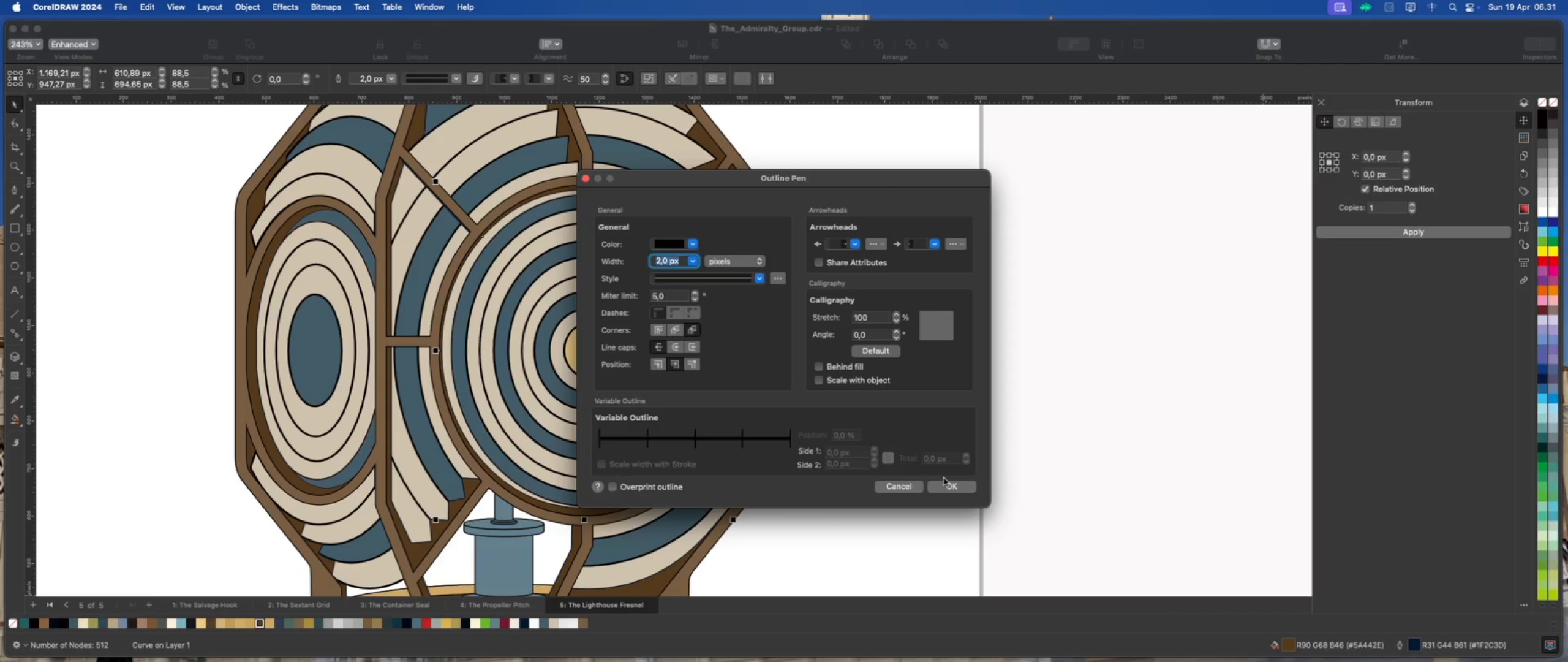 
left_click([950, 487])
 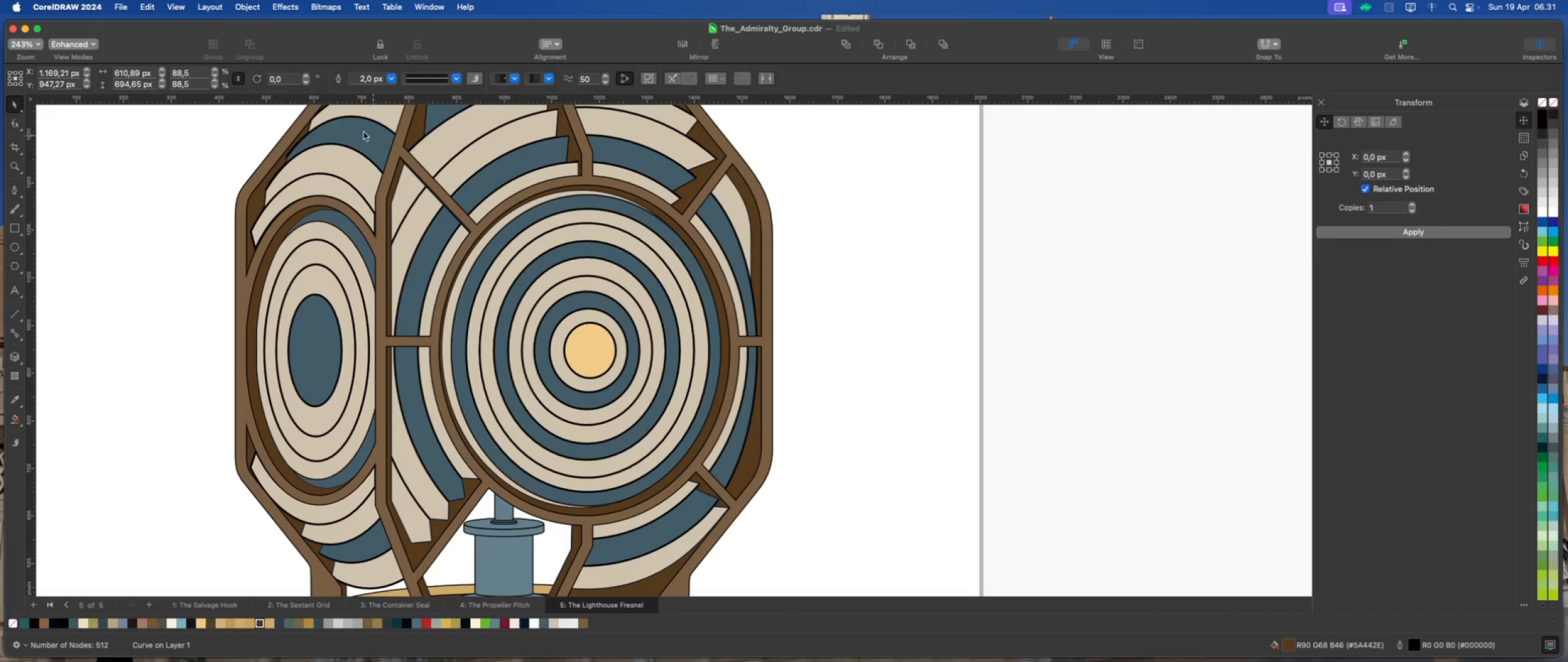 
left_click([253, 9])
 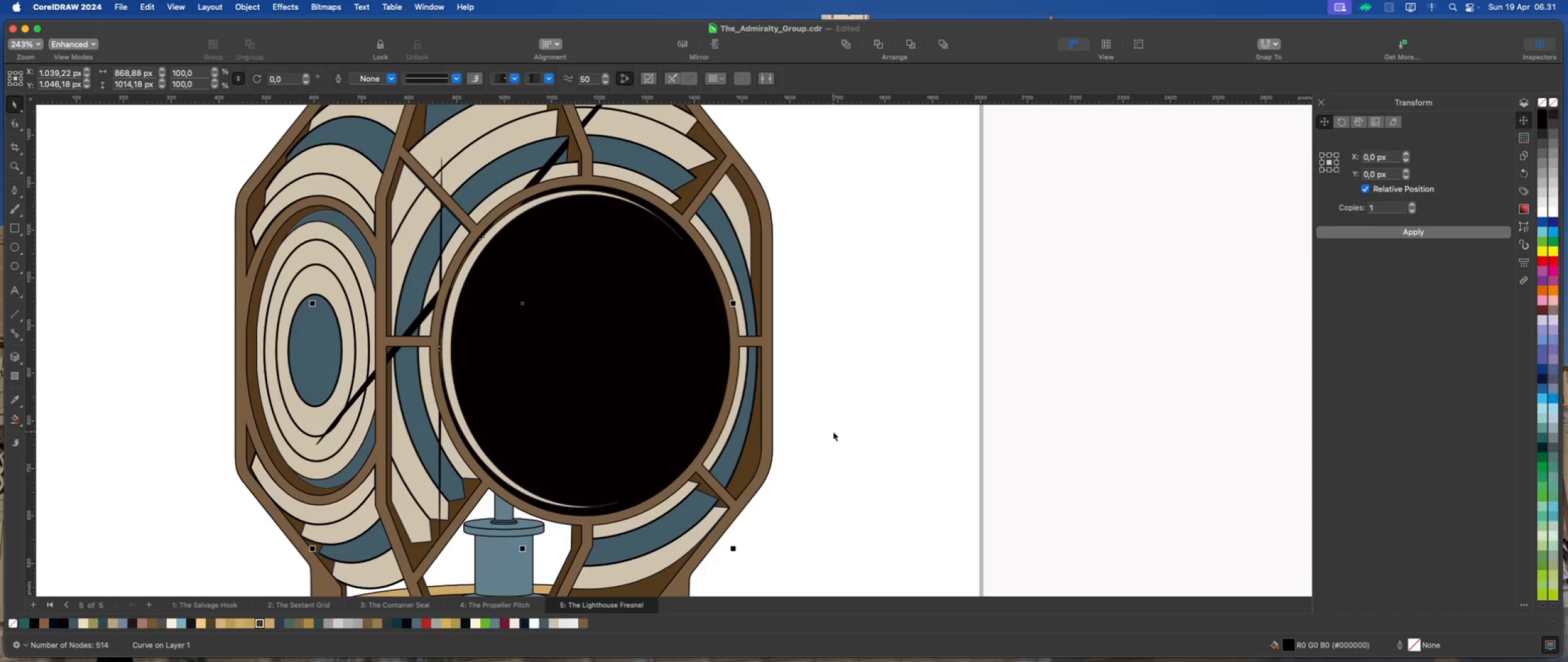 
wait(5.5)
 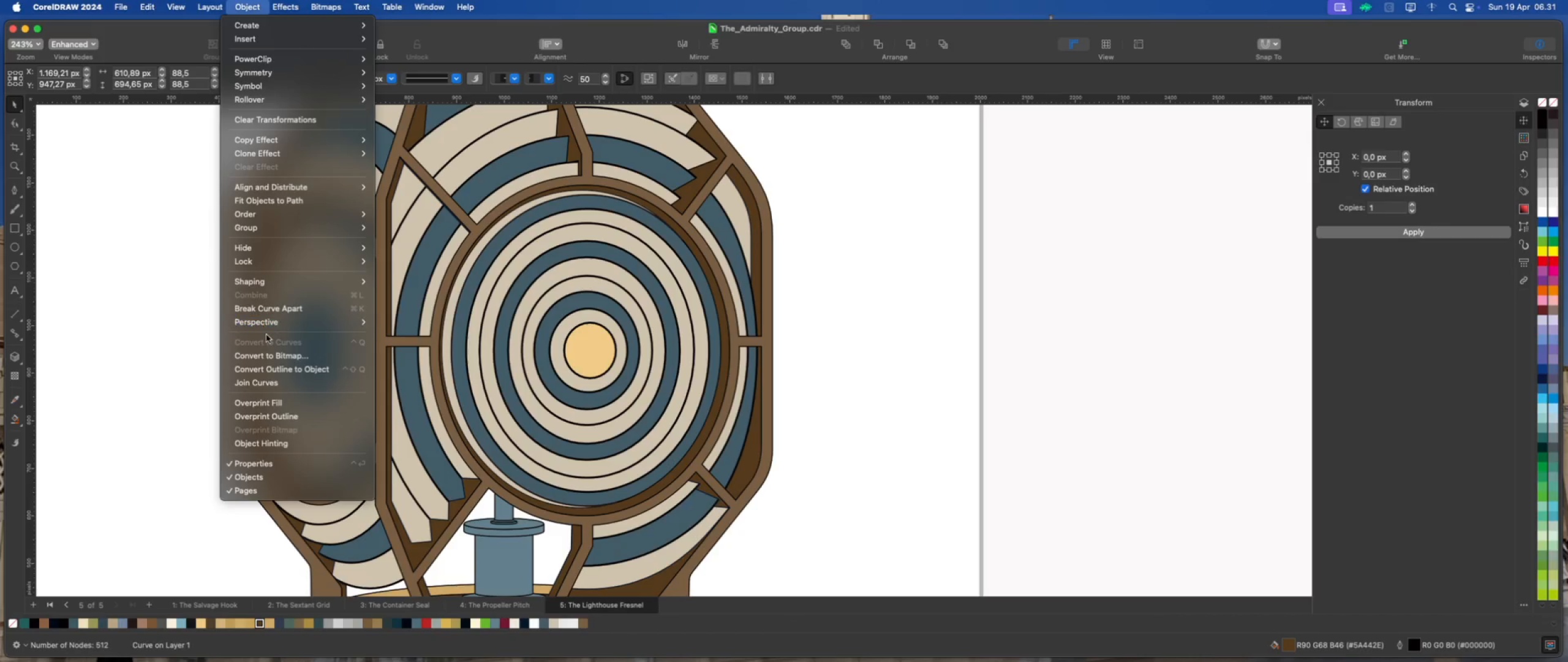 
key(Meta+Z)
 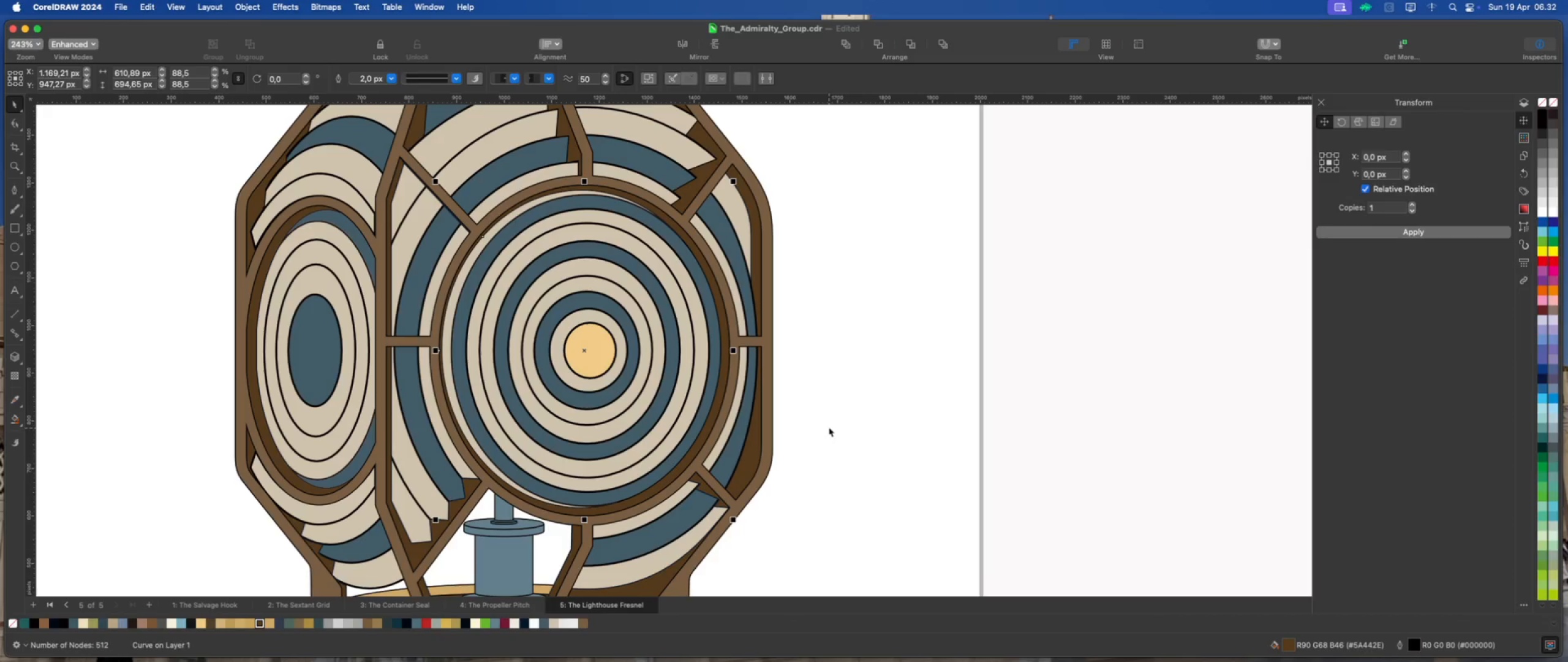 
scroll: coordinate [793, 407], scroll_direction: down, amount: 2.0
 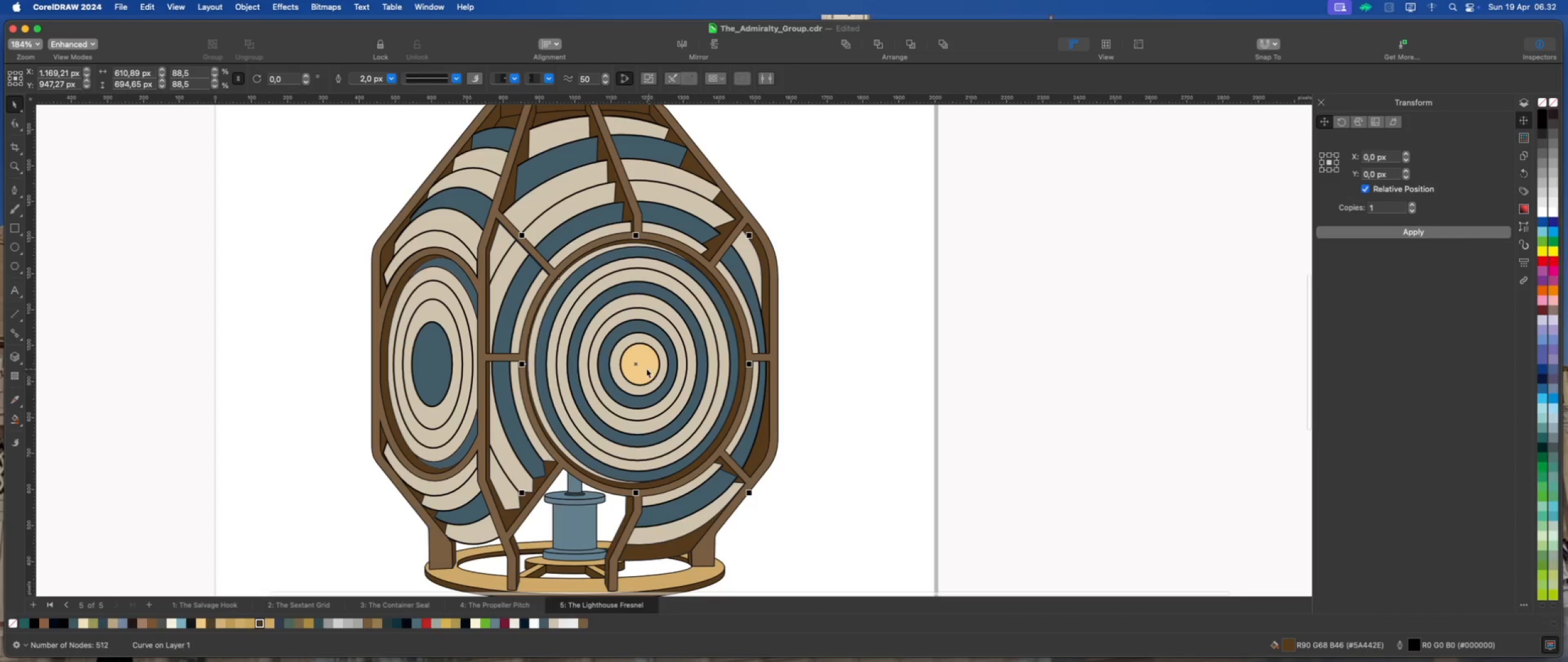 
left_click_drag(start_coordinate=[635, 362], to_coordinate=[977, 381])
 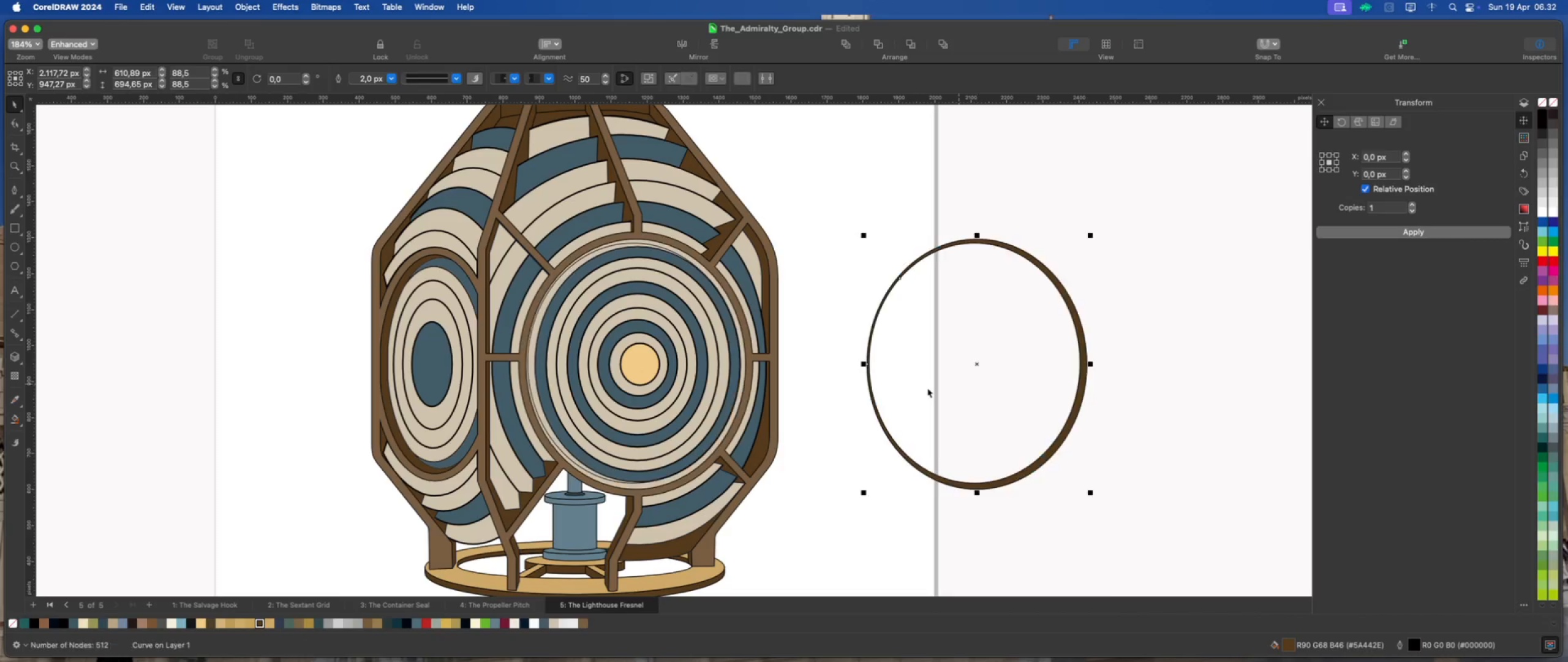 
hold_key(key=ShiftLeft, duration=0.82)
 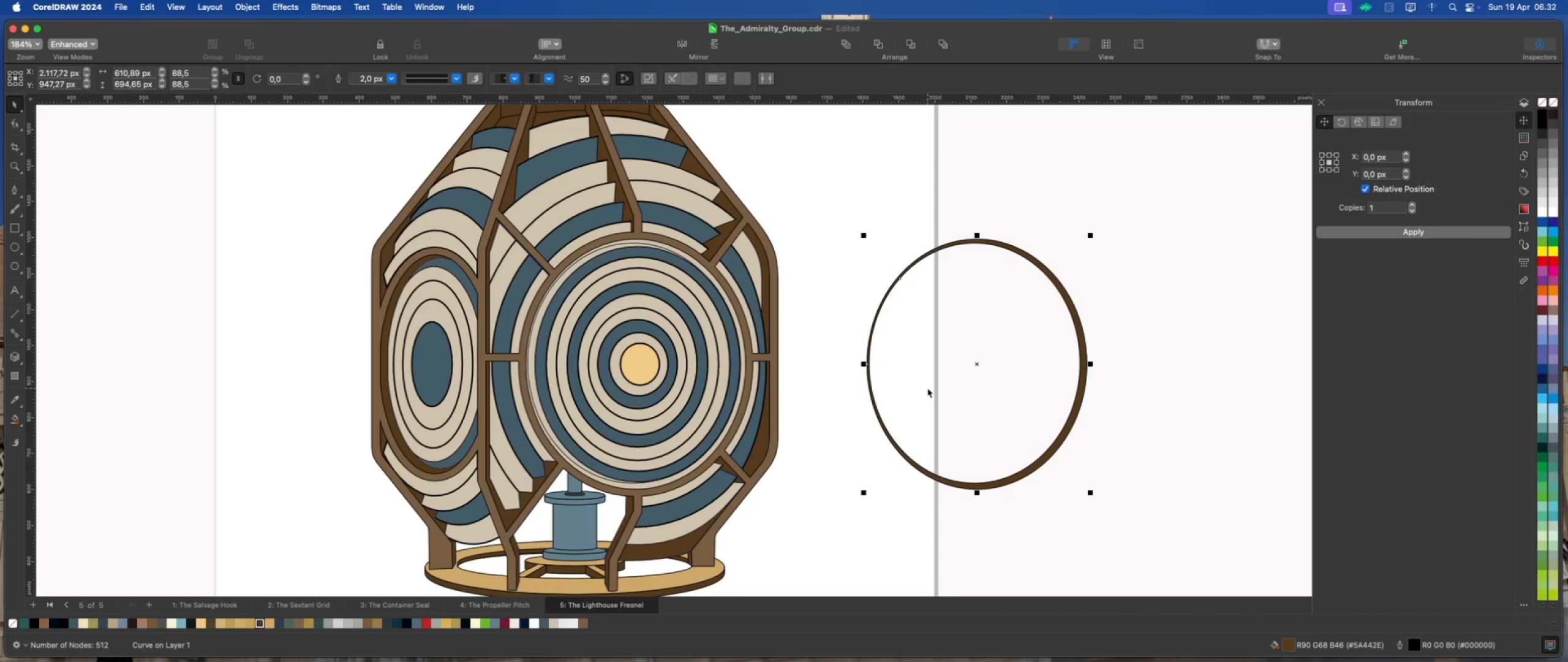 
key(Meta+Z)
 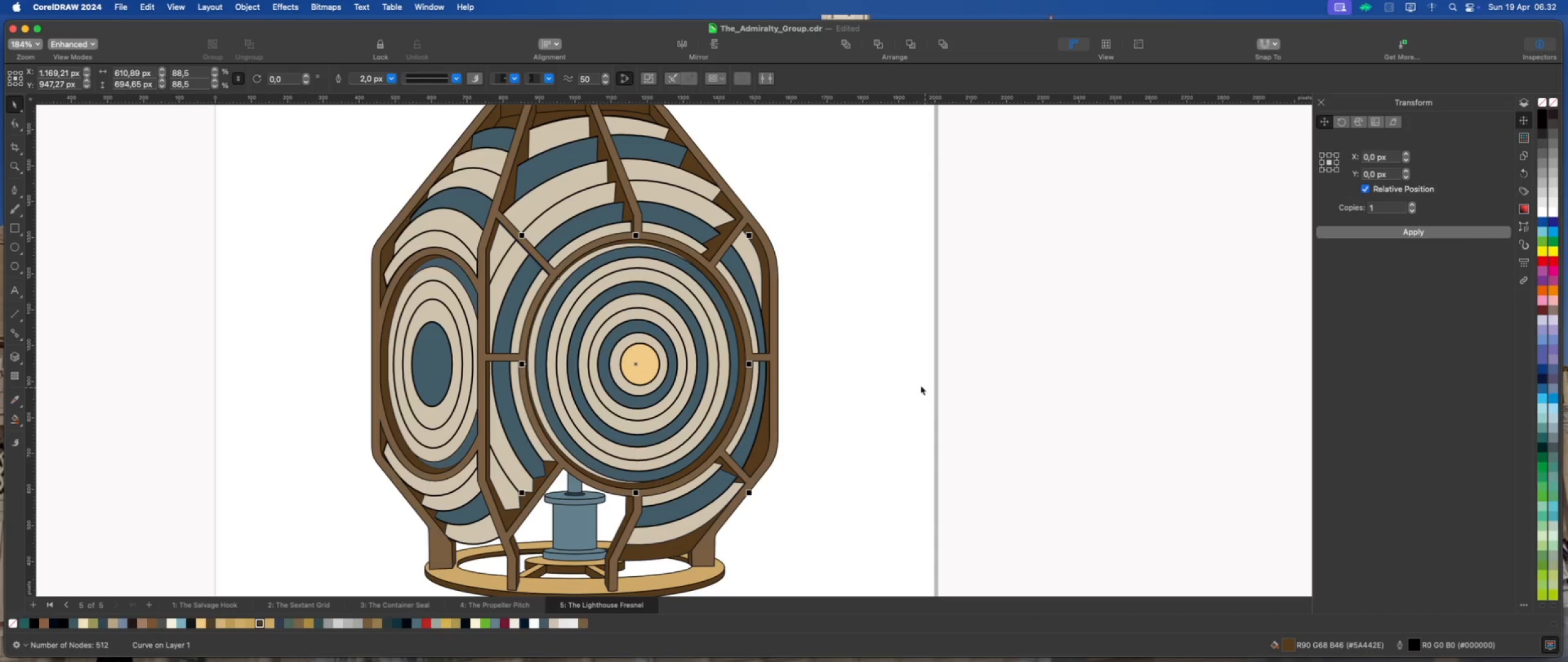 
scroll: coordinate [791, 360], scroll_direction: up, amount: 1.0
 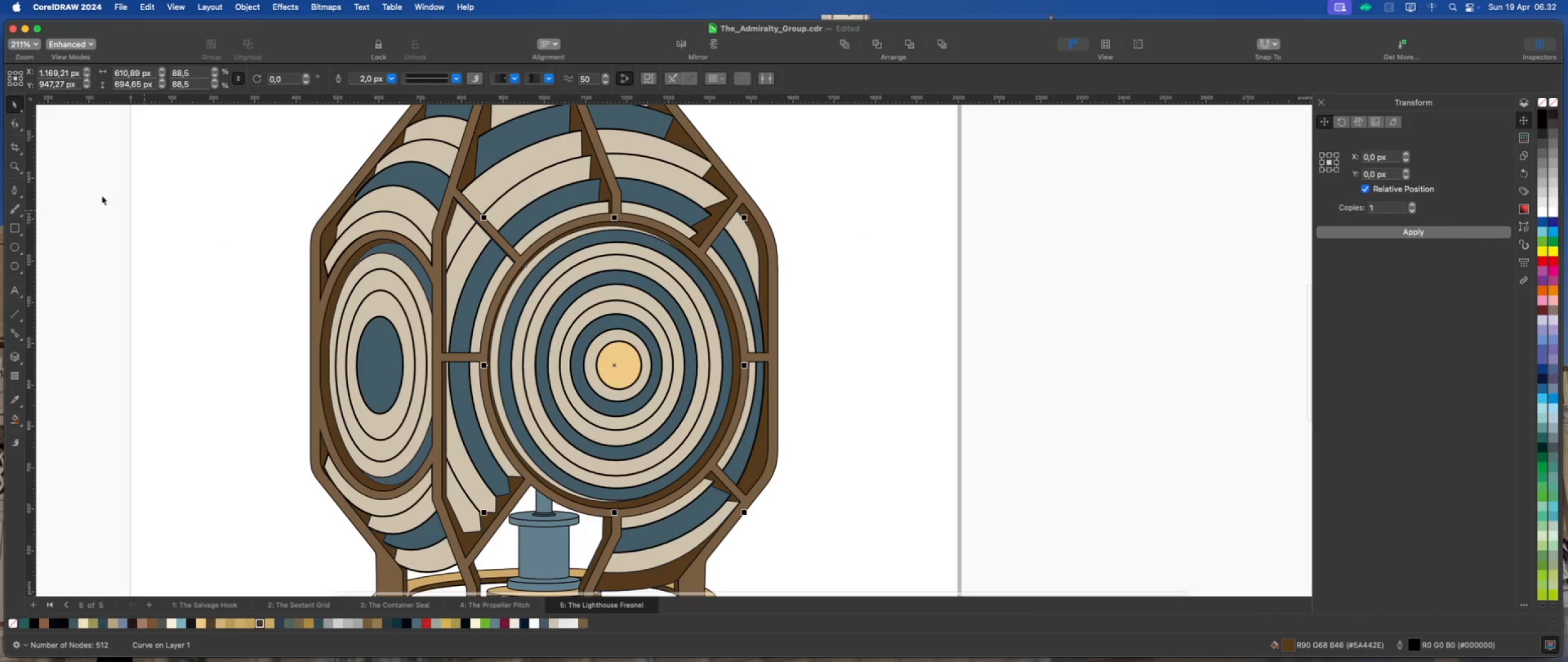 
left_click([13, 121])
 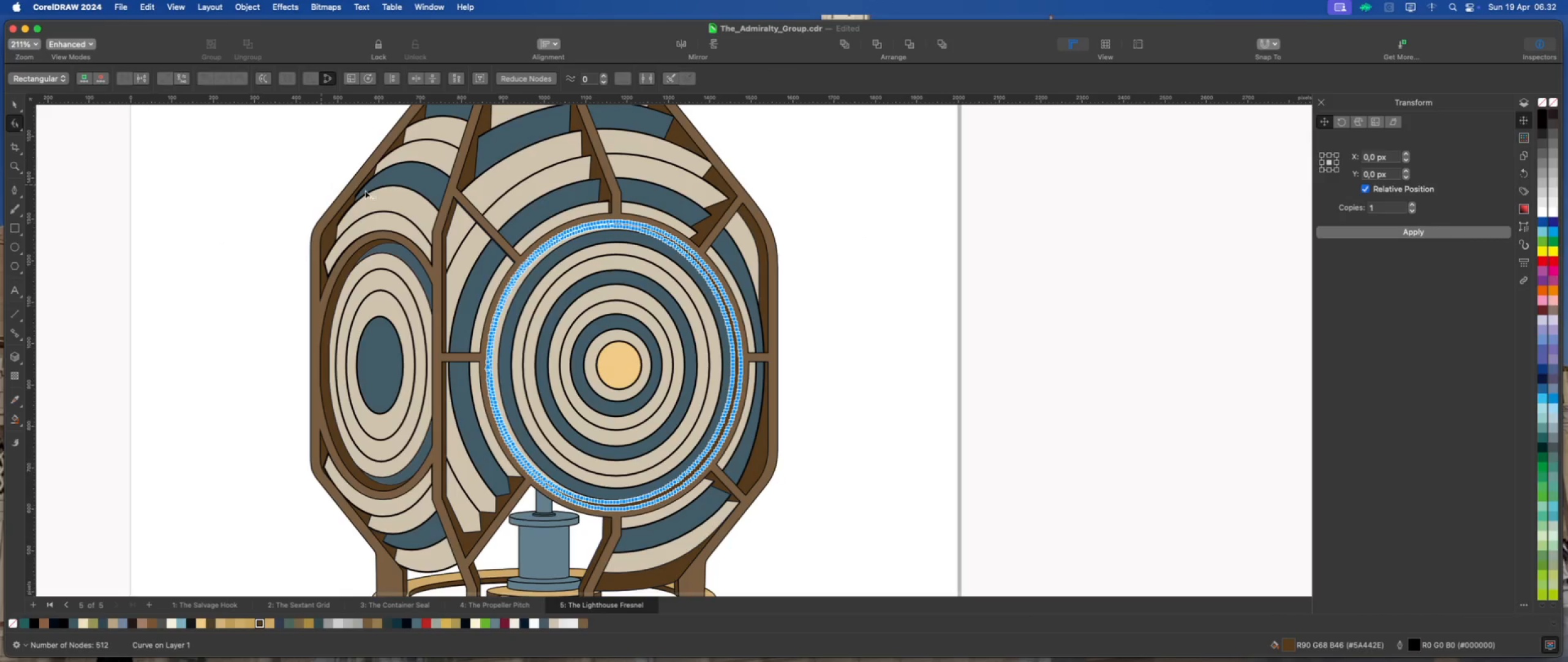 
scroll: coordinate [619, 232], scroll_direction: up, amount: 2.0
 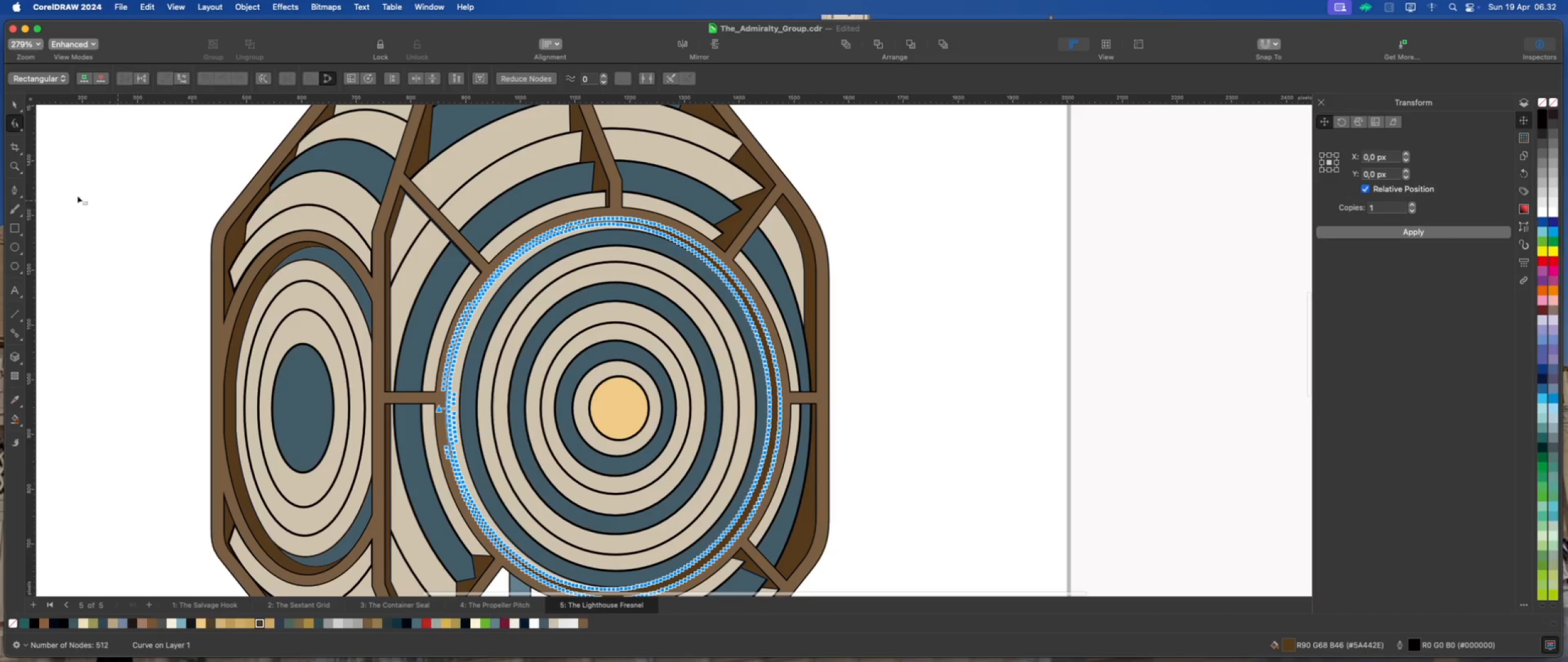 
left_click([19, 101])
 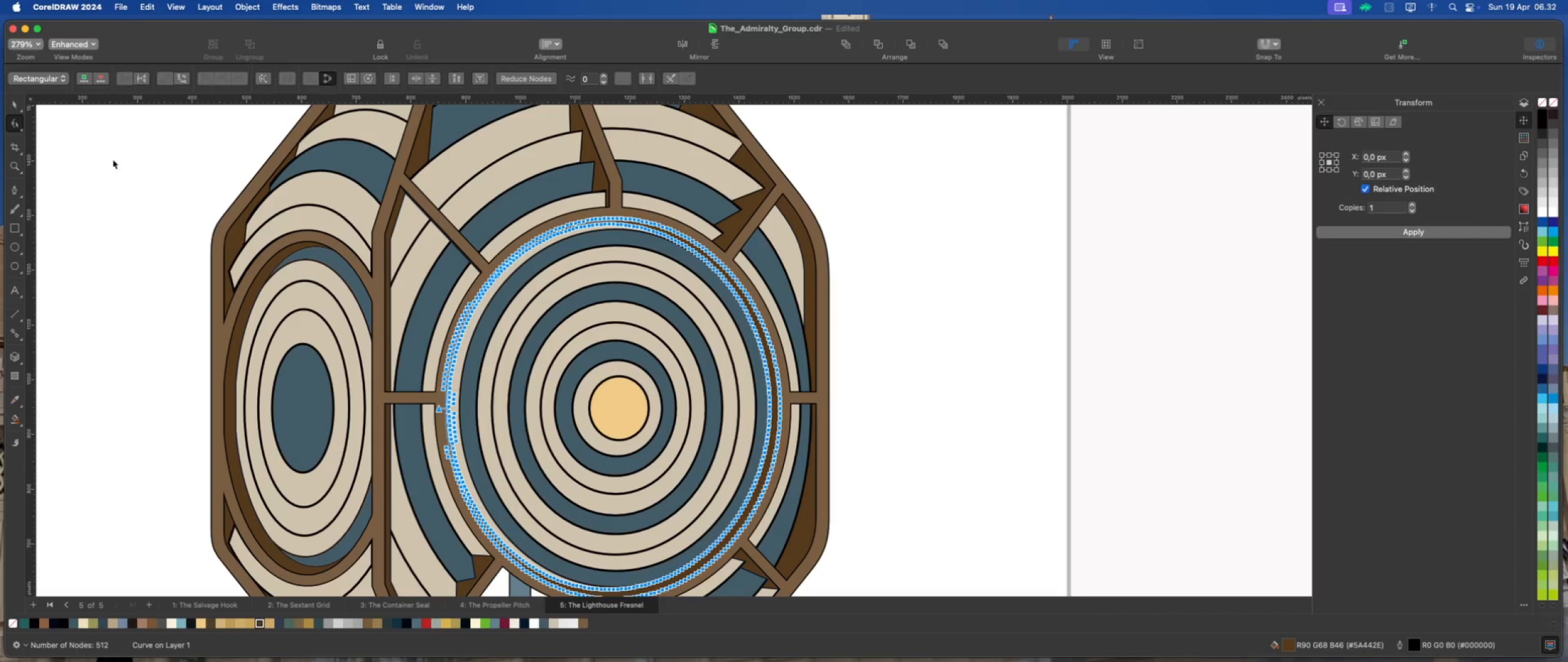 
left_click([150, 170])
 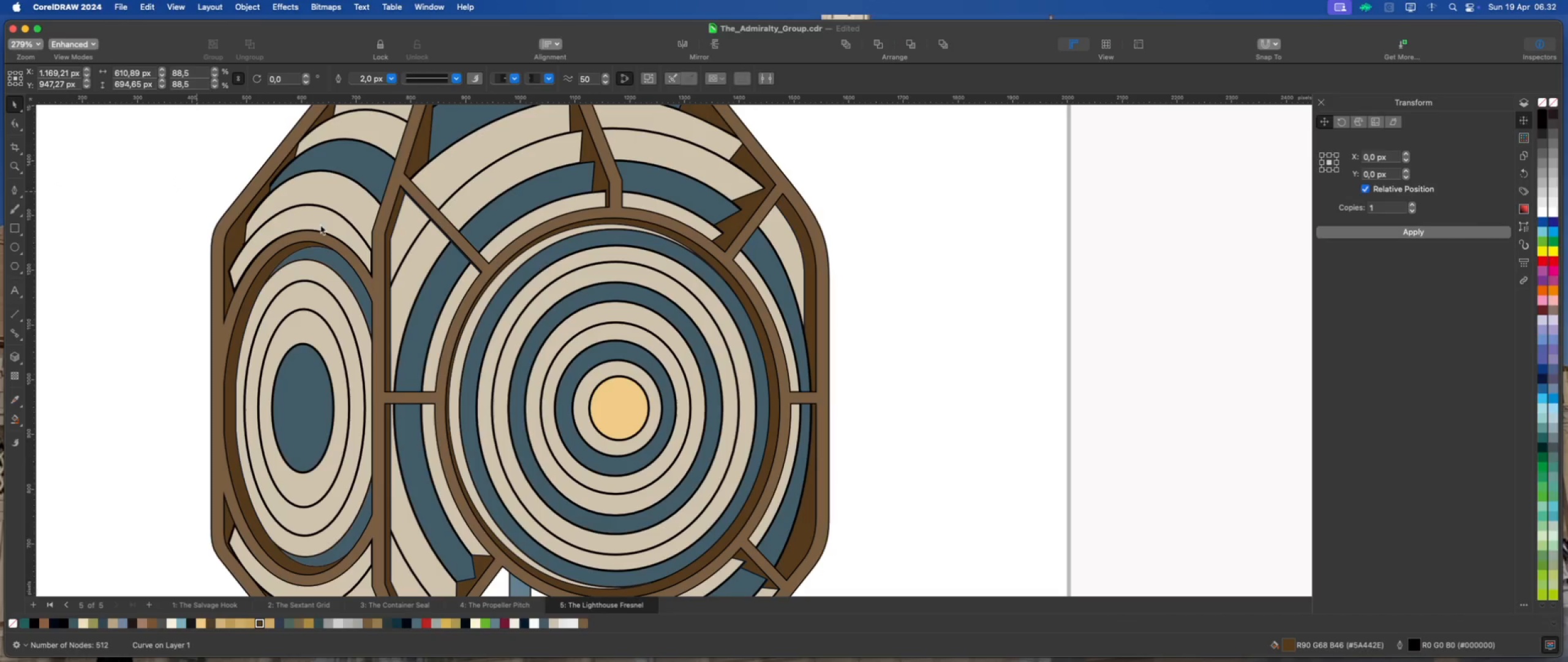 
scroll: coordinate [757, 281], scroll_direction: down, amount: 1.0
 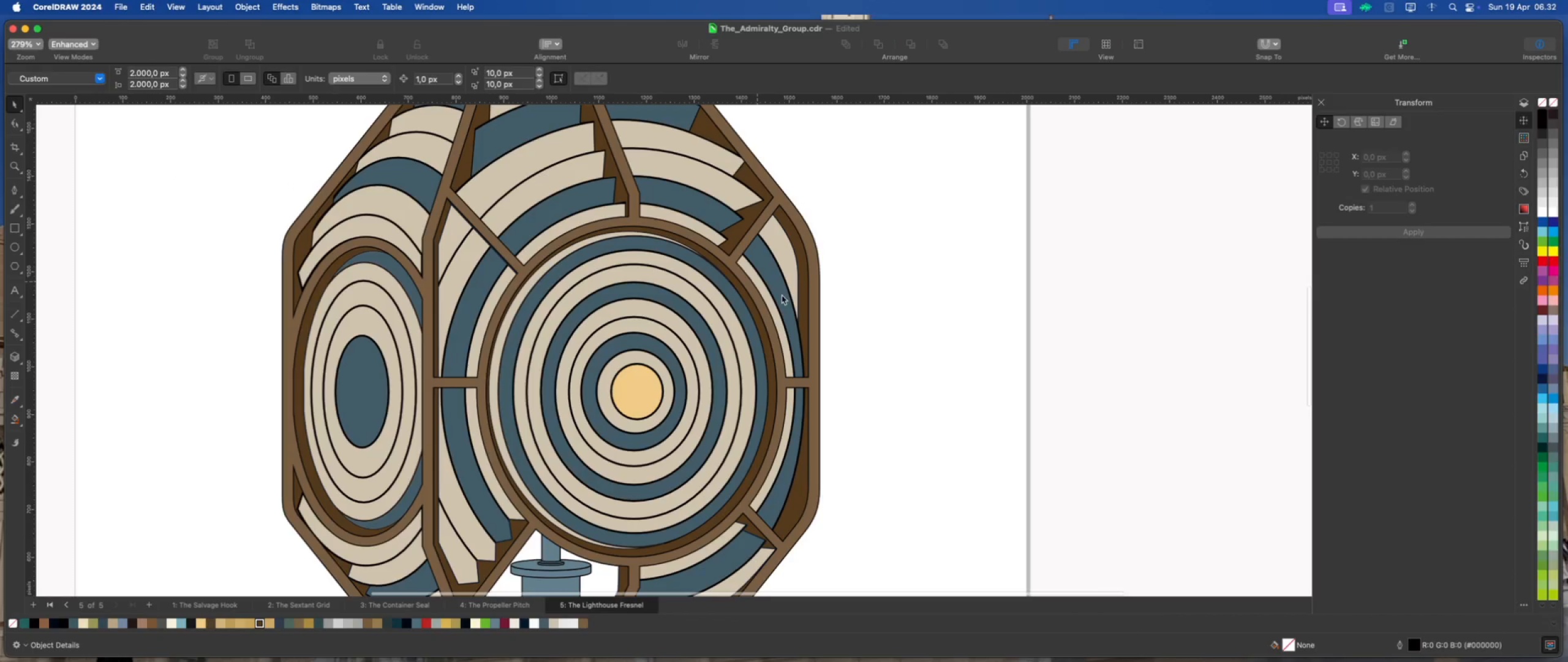 
left_click([924, 349])
 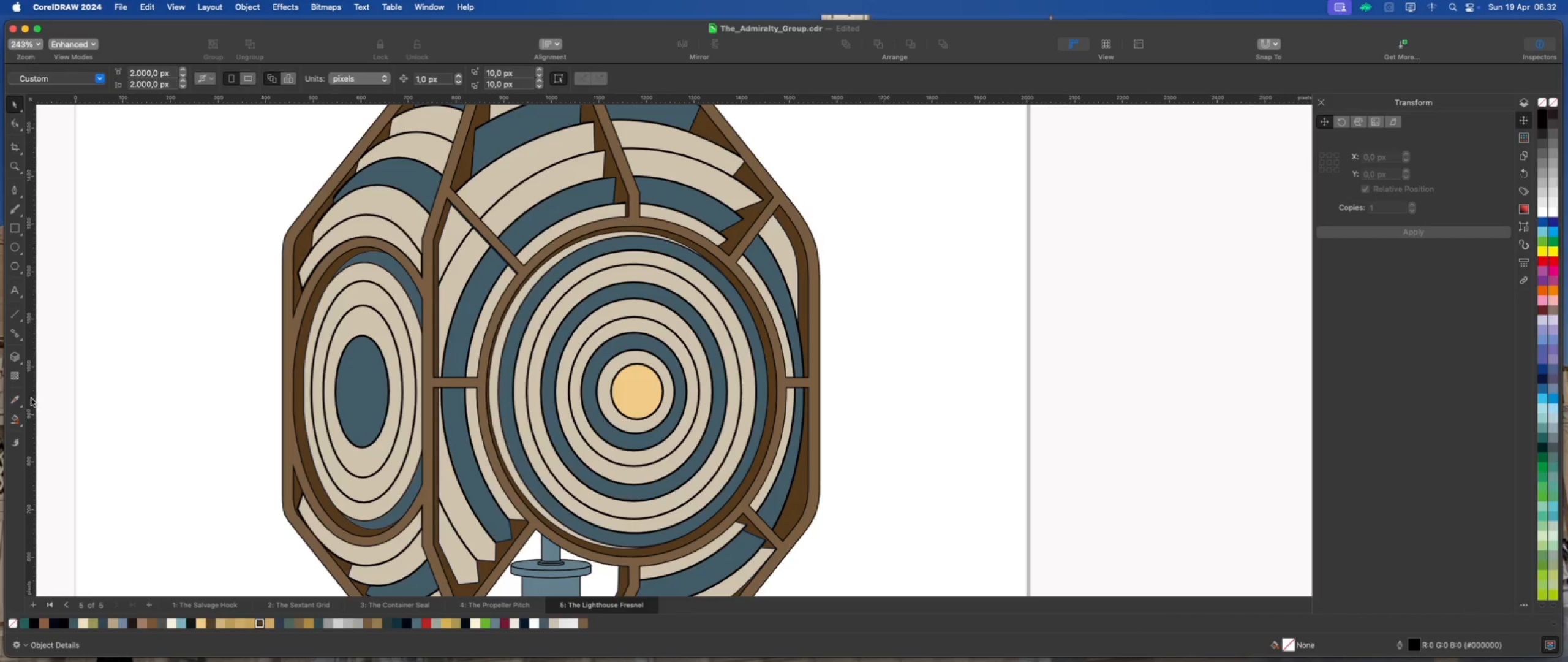 
left_click([18, 422])
 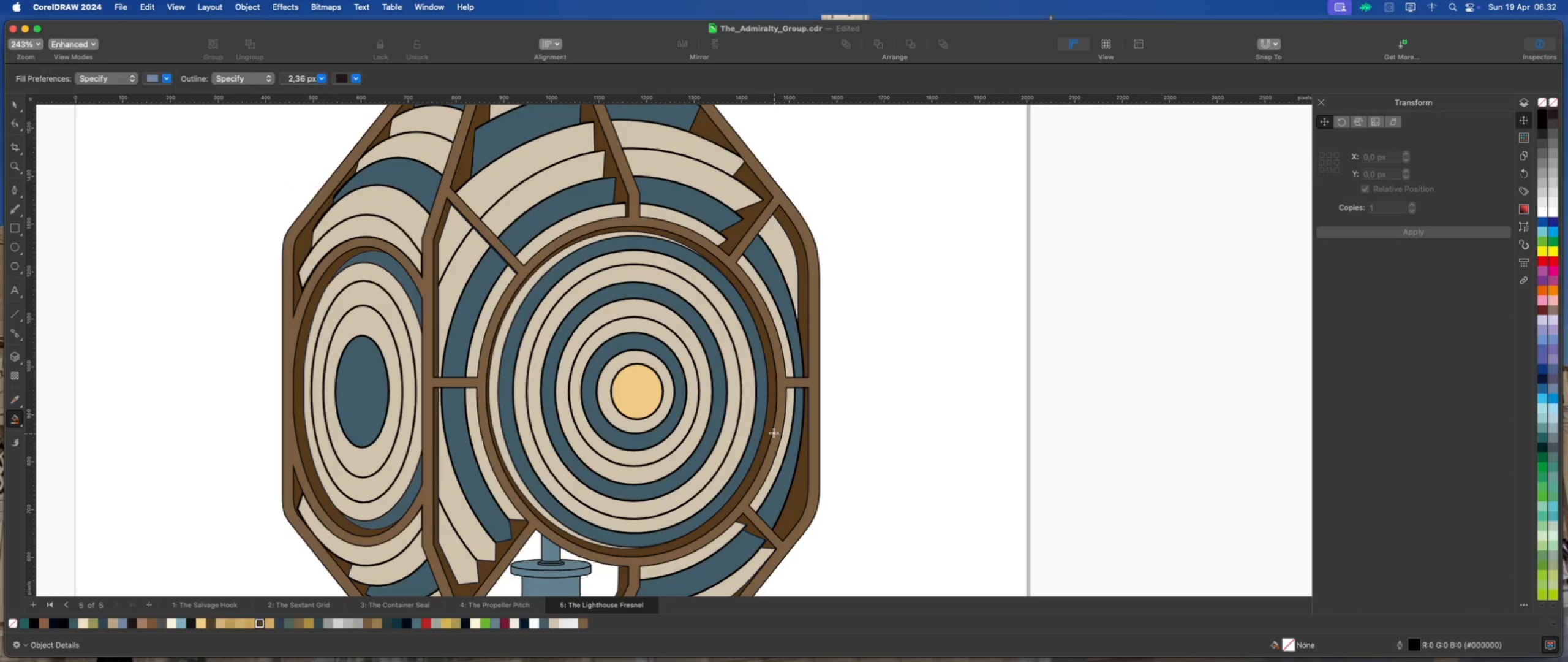 
left_click([770, 424])
 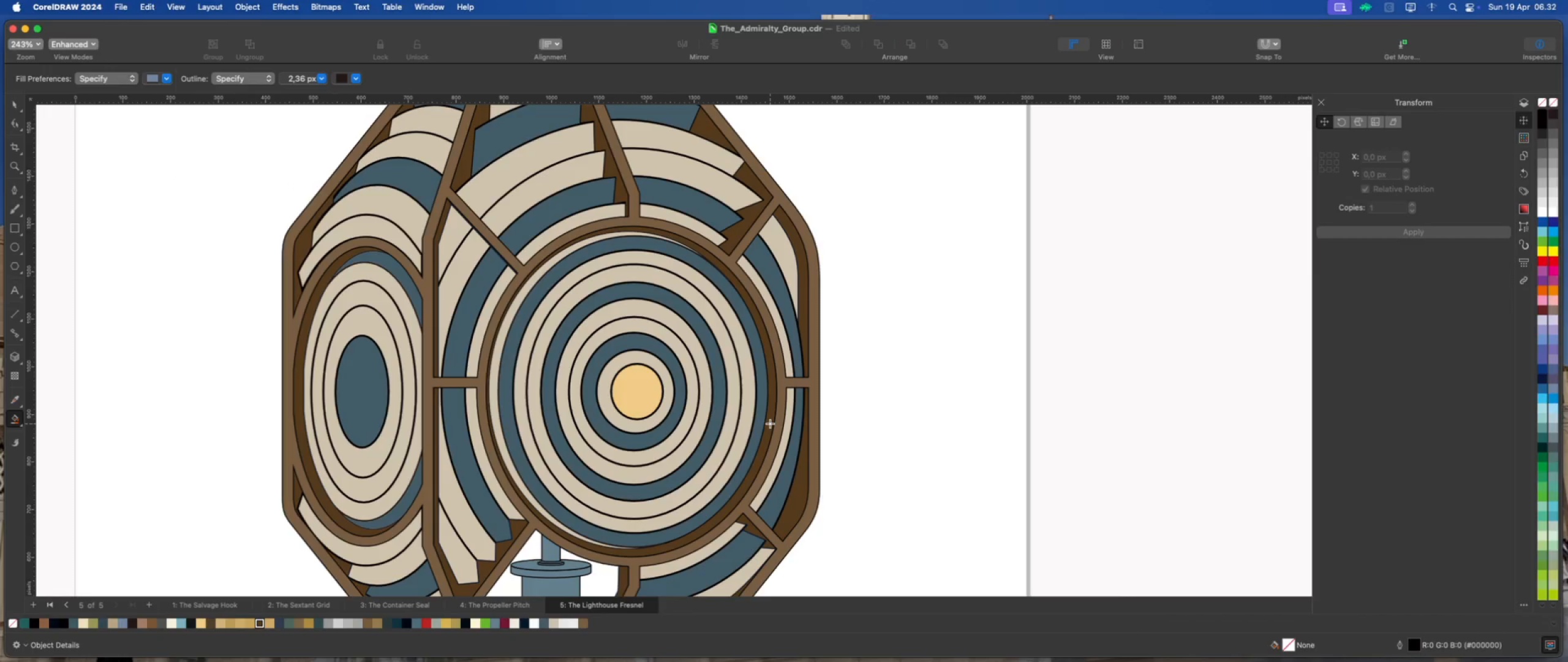 
scroll: coordinate [770, 424], scroll_direction: up, amount: 1.0
 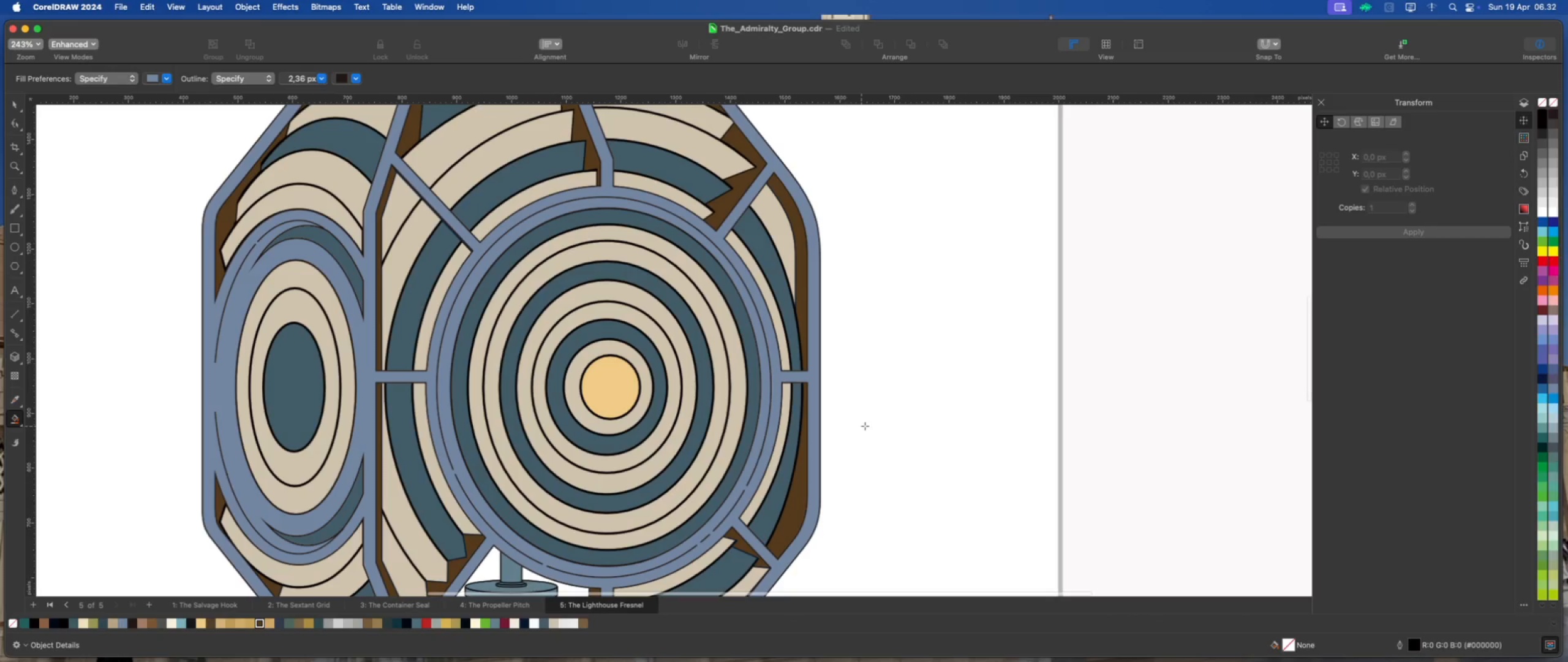 
key(Meta+Z)
 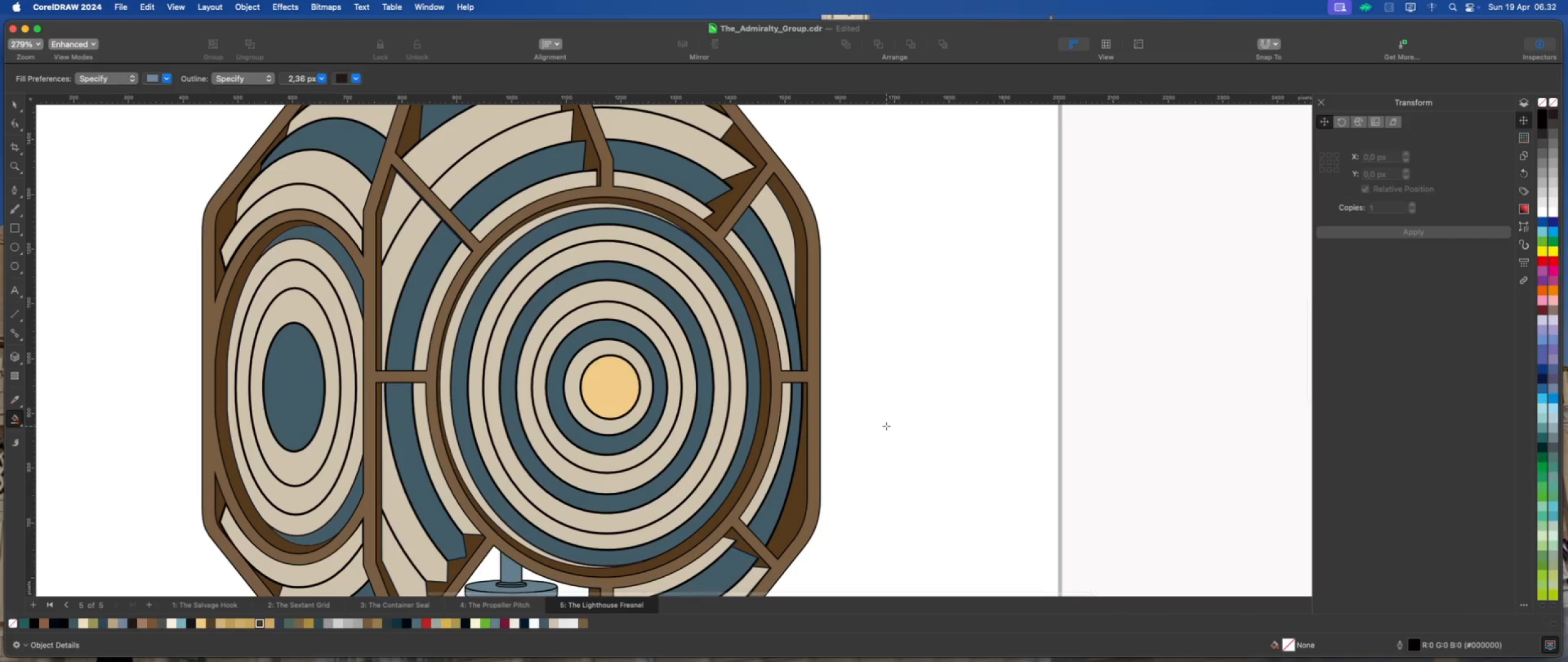 
scroll: coordinate [755, 389], scroll_direction: up, amount: 3.0
 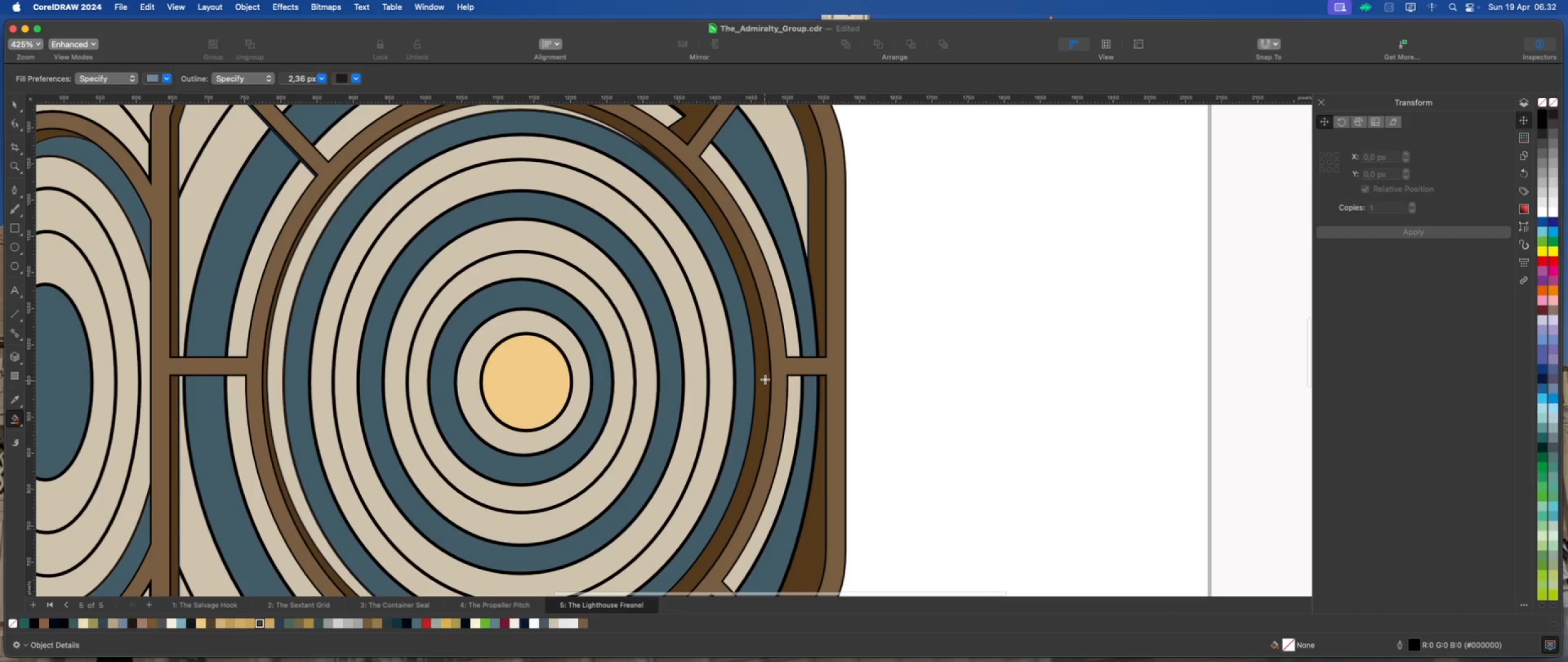 
left_click([761, 370])
 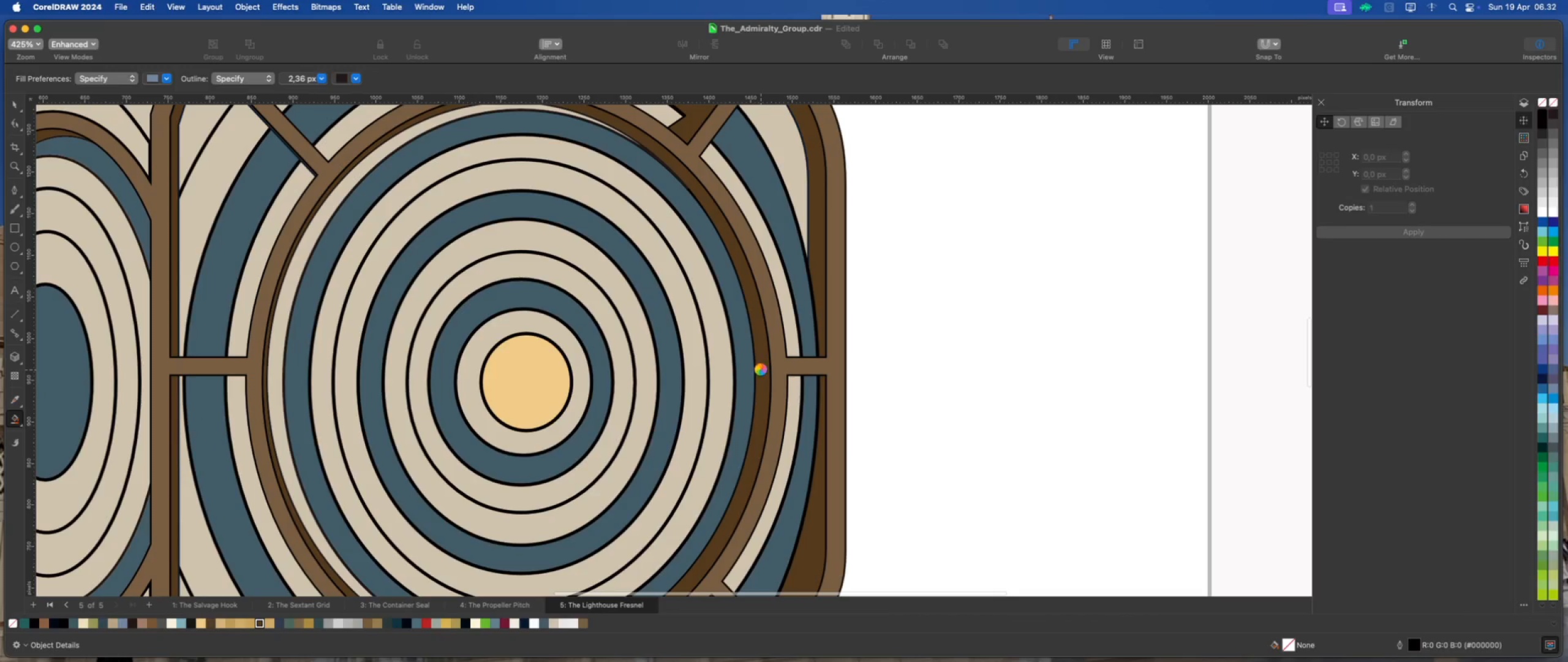 
key(Meta+Z)
 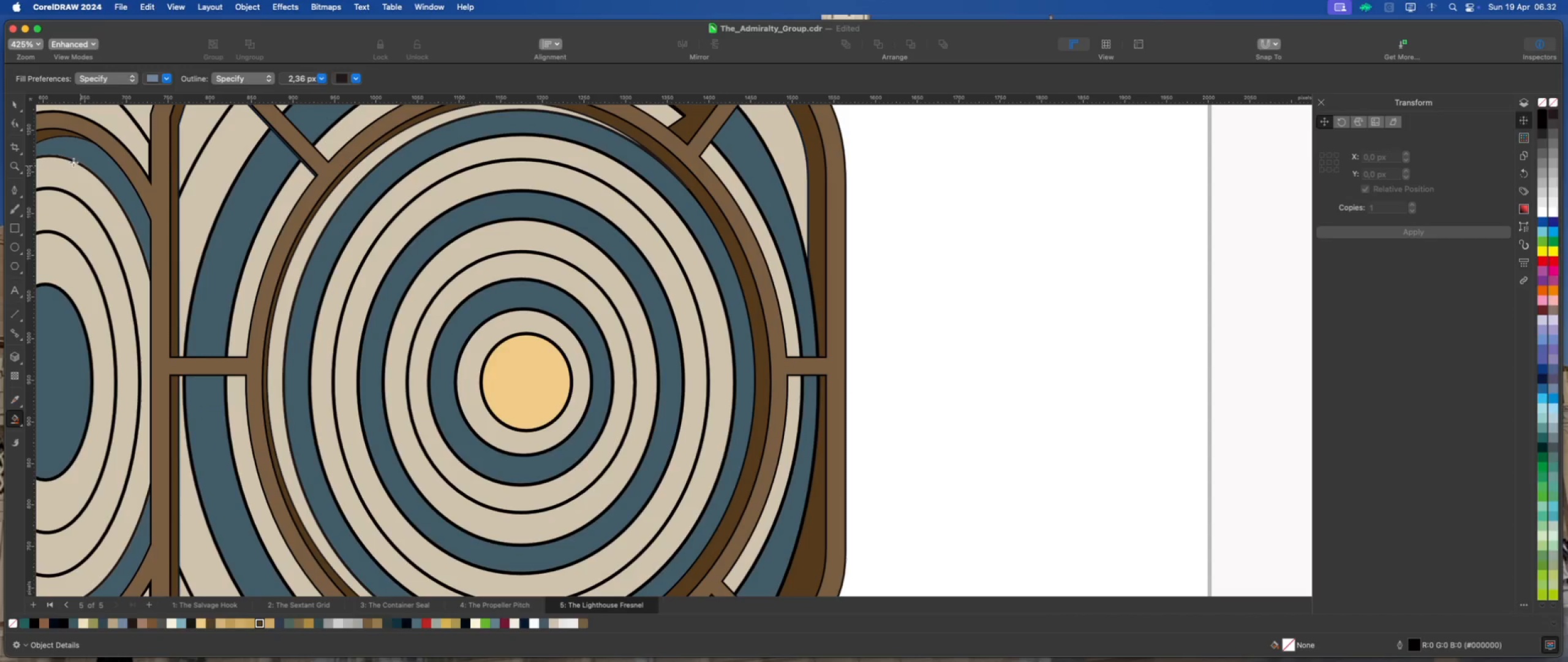 
left_click([11, 106])
 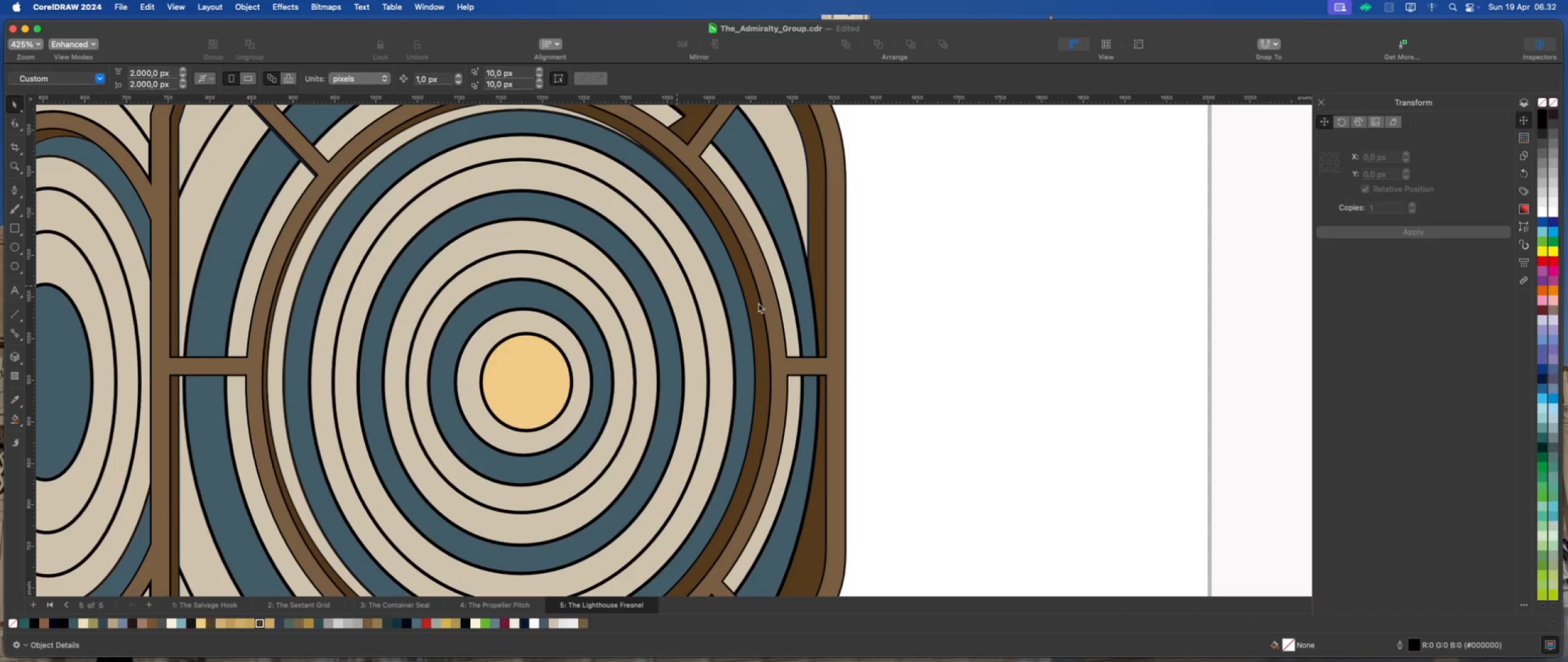 
left_click([1053, 352])
 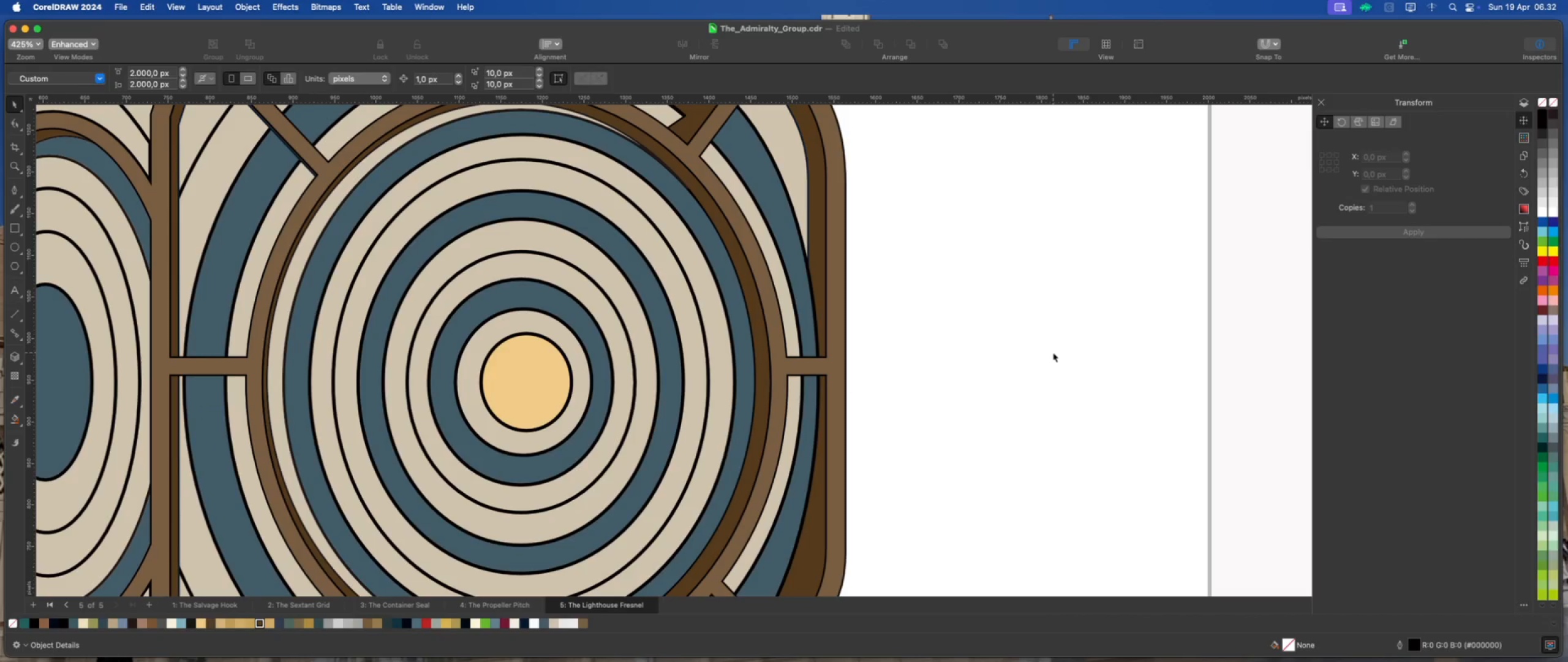 
scroll: coordinate [790, 322], scroll_direction: down, amount: 4.0
 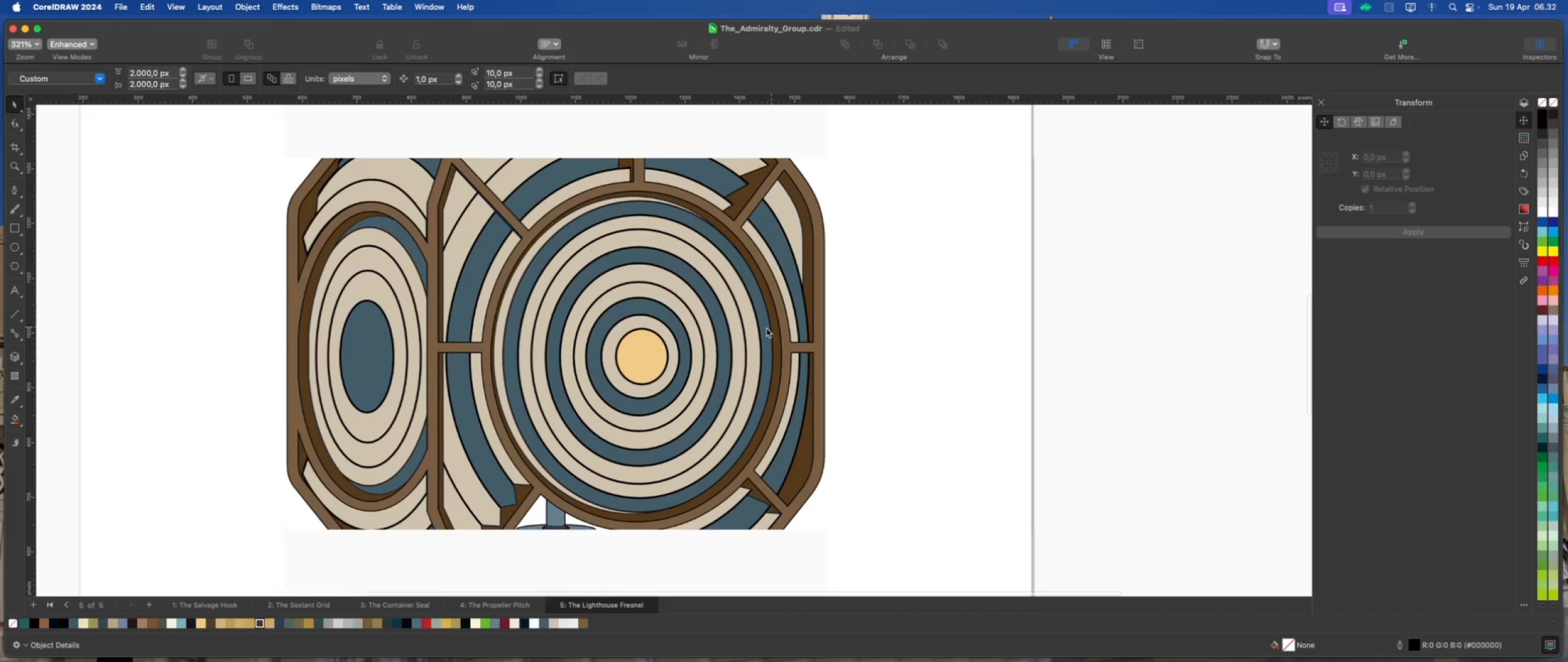 
left_click([766, 328])
 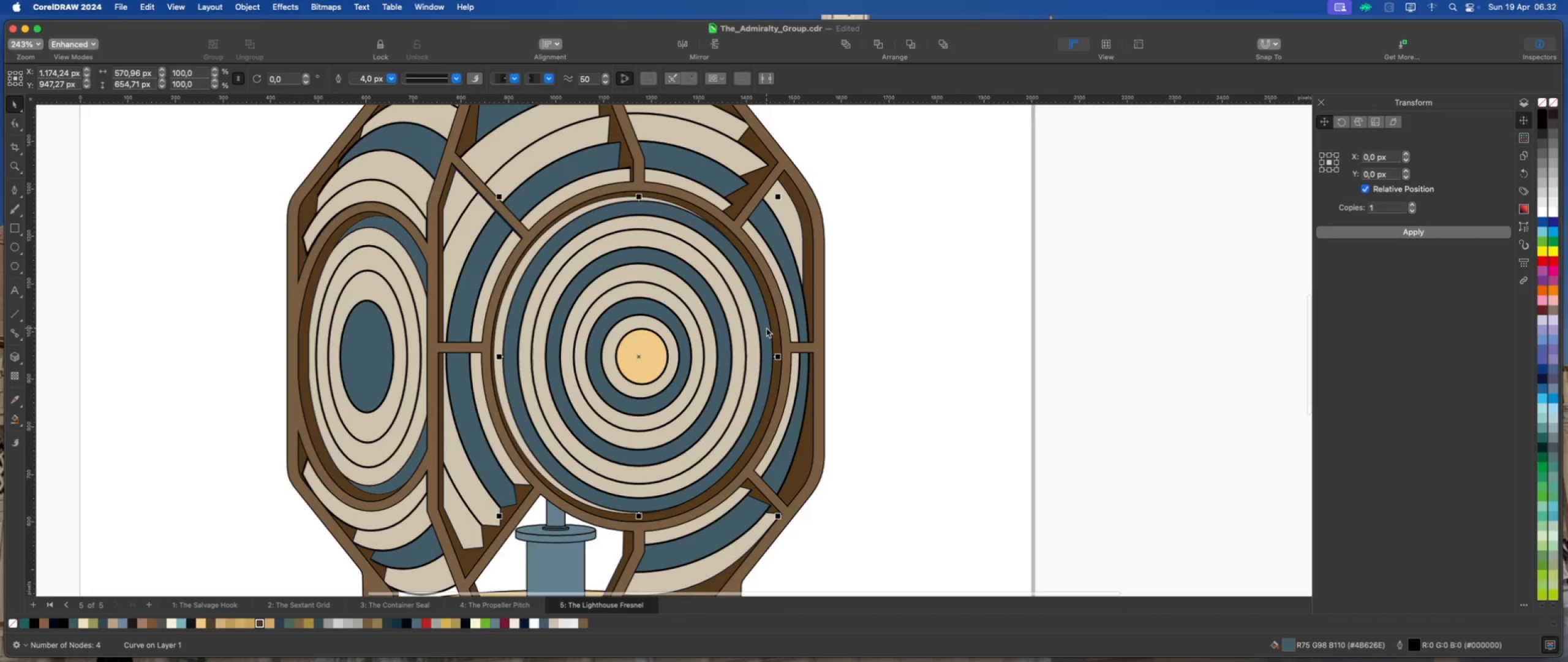 
scroll: coordinate [766, 328], scroll_direction: down, amount: 1.0
 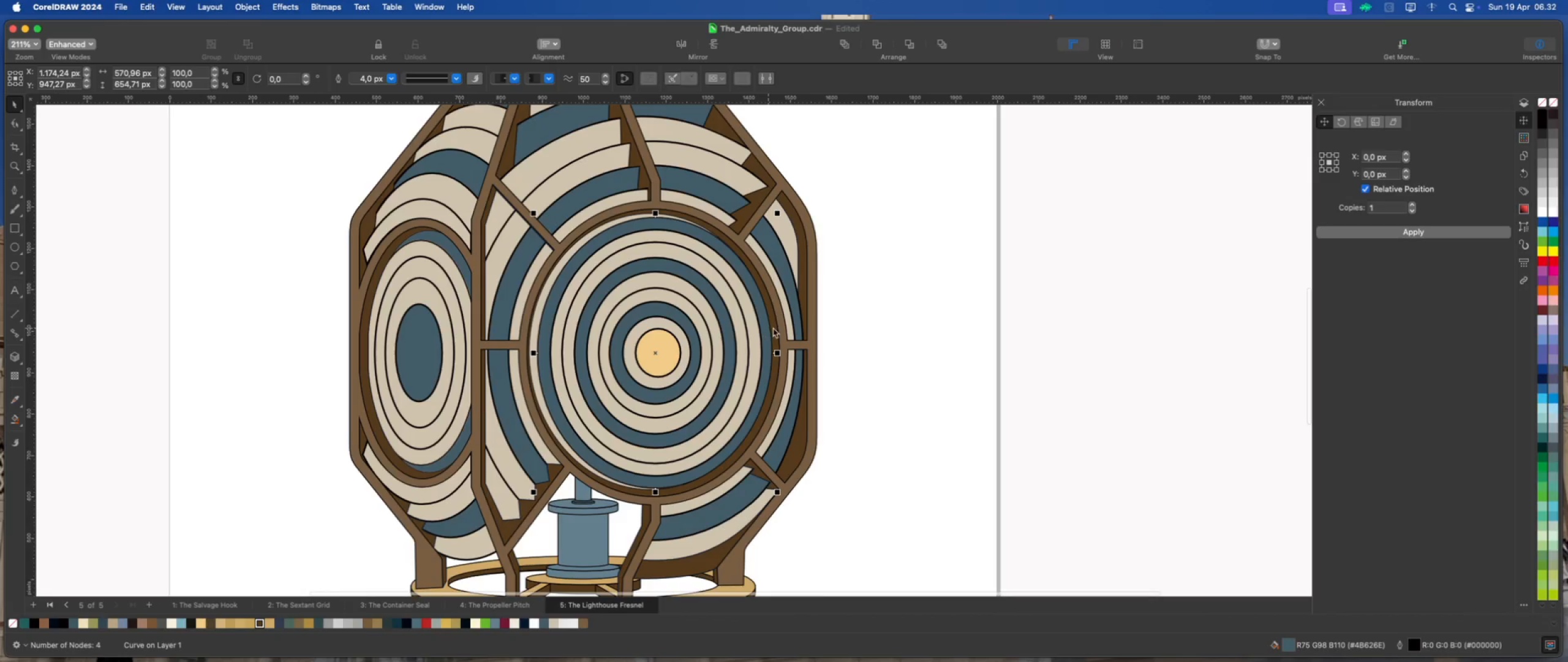 
left_click_drag(start_coordinate=[773, 328], to_coordinate=[1159, 371])
 